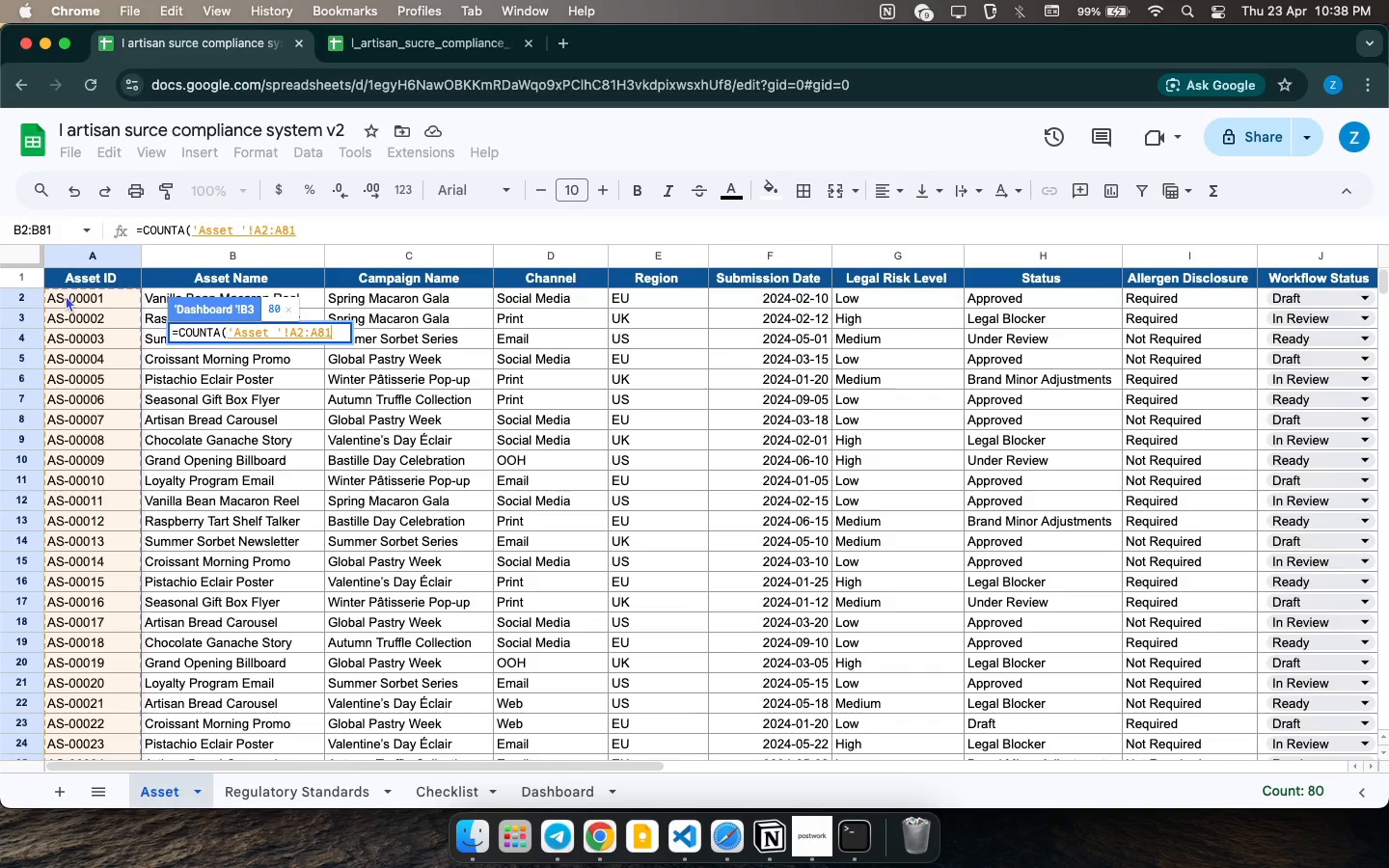 
key(Enter)
 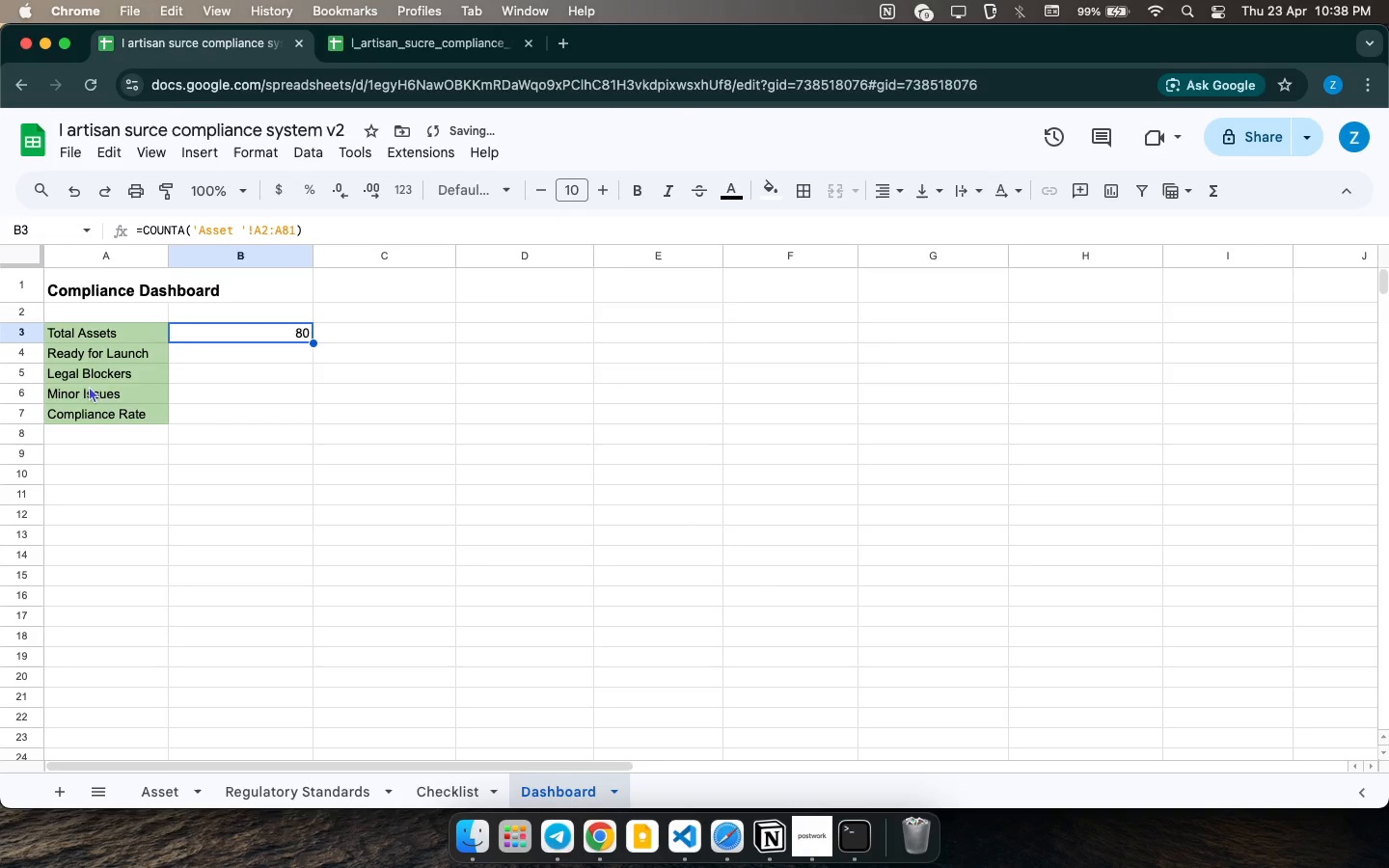 
left_click([207, 349])
 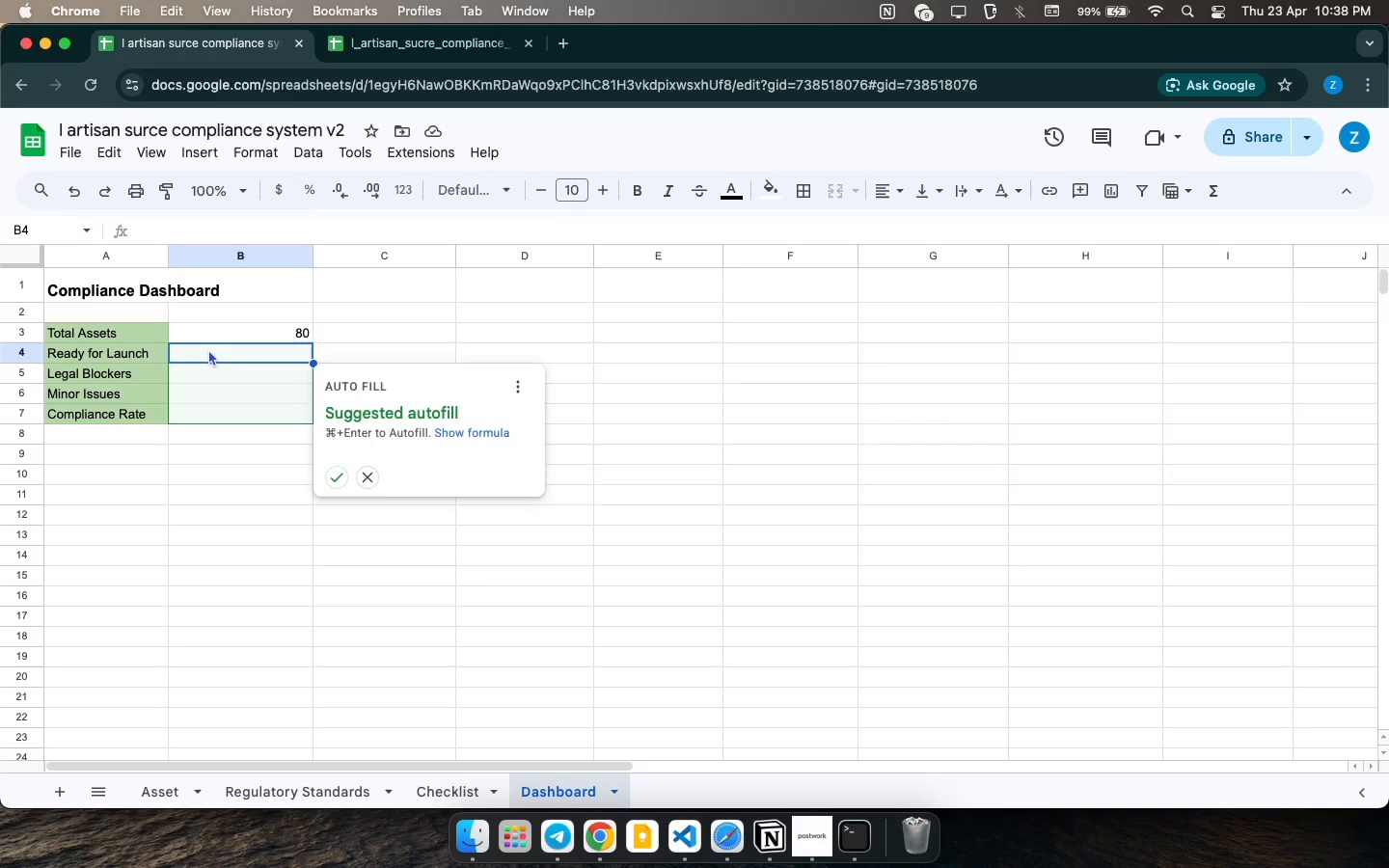 
wait(5.99)
 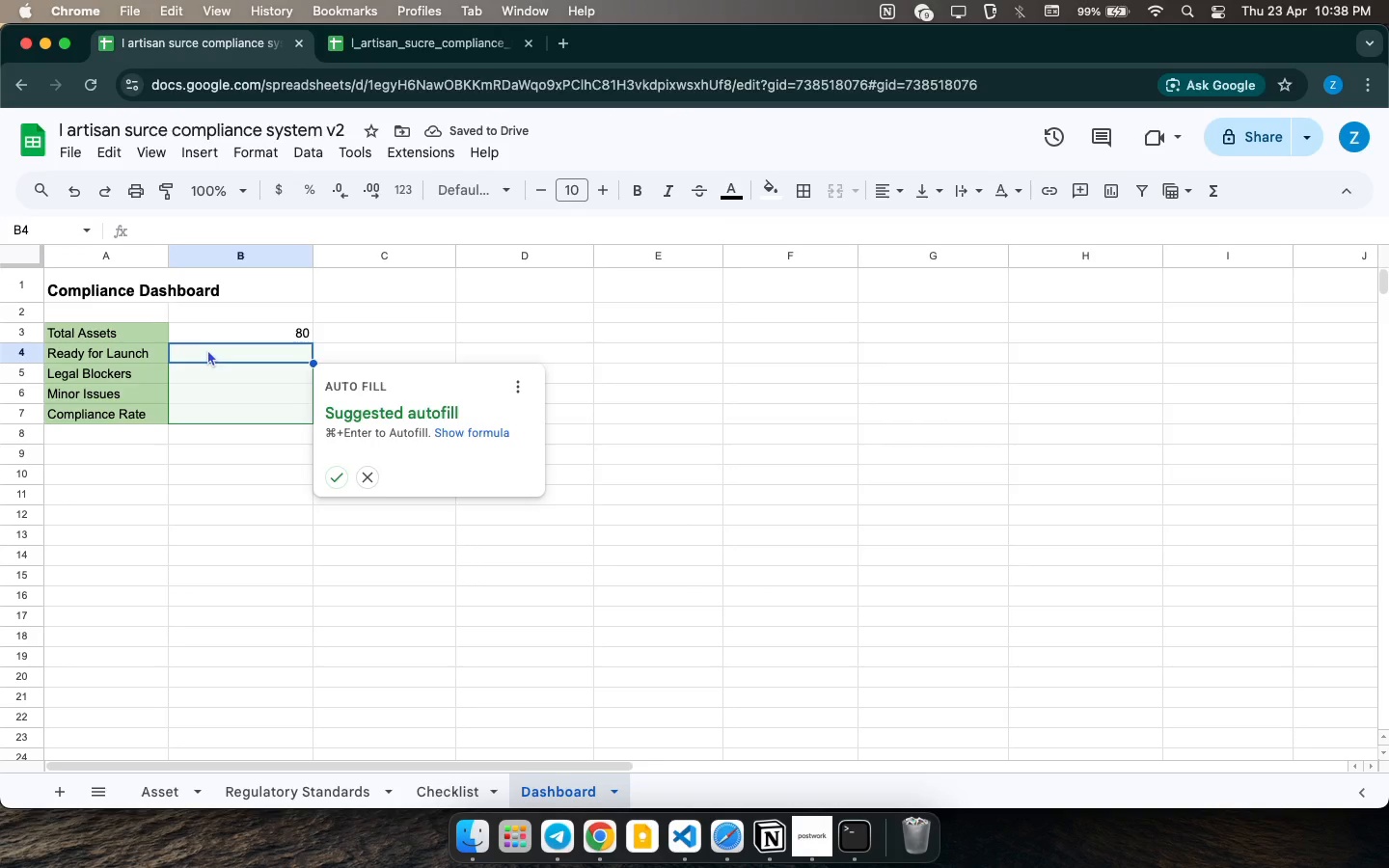 
type(=countfi)
key(Backspace)
key(Backspace)
type(if()
 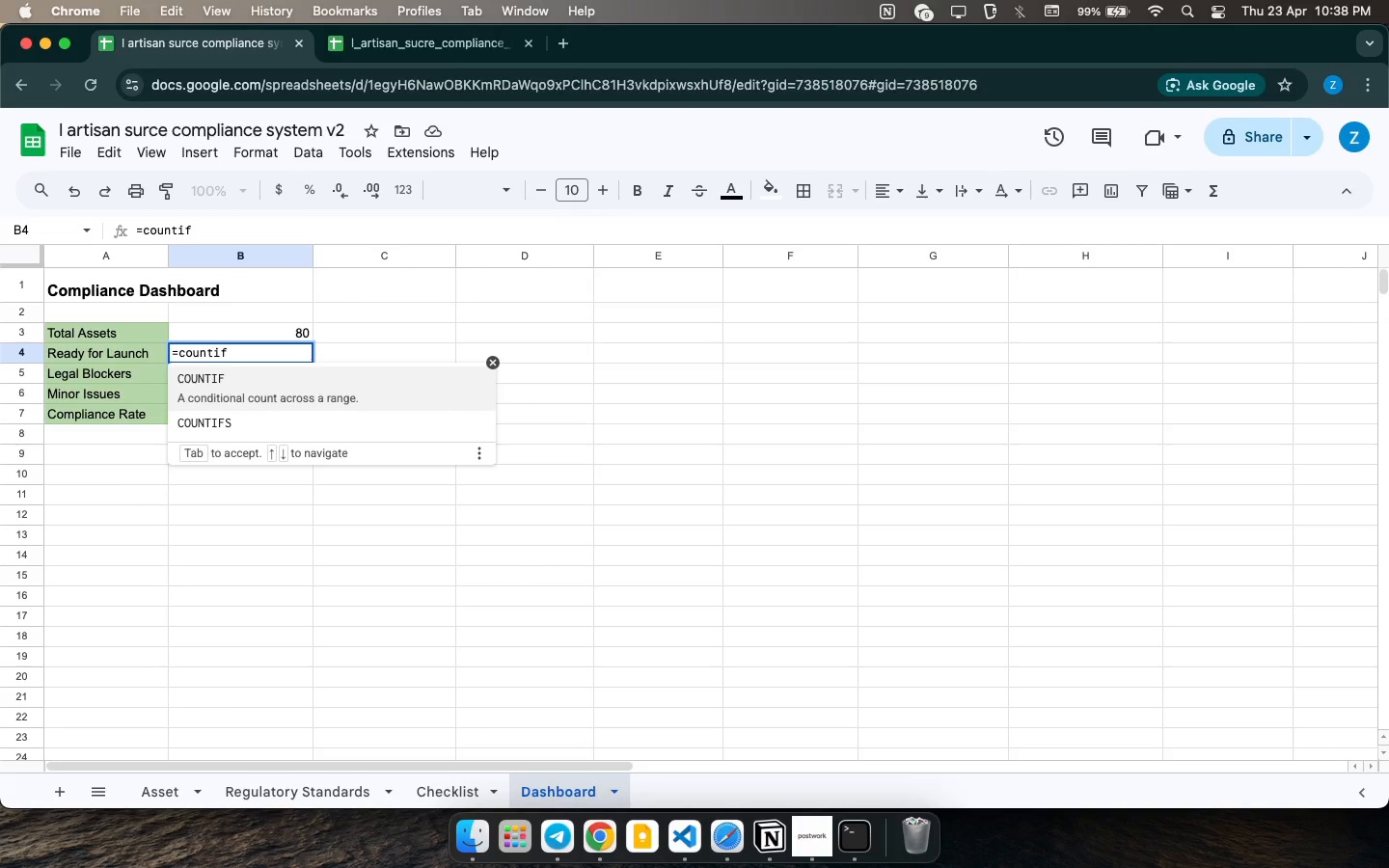 
left_click([438, 781])
 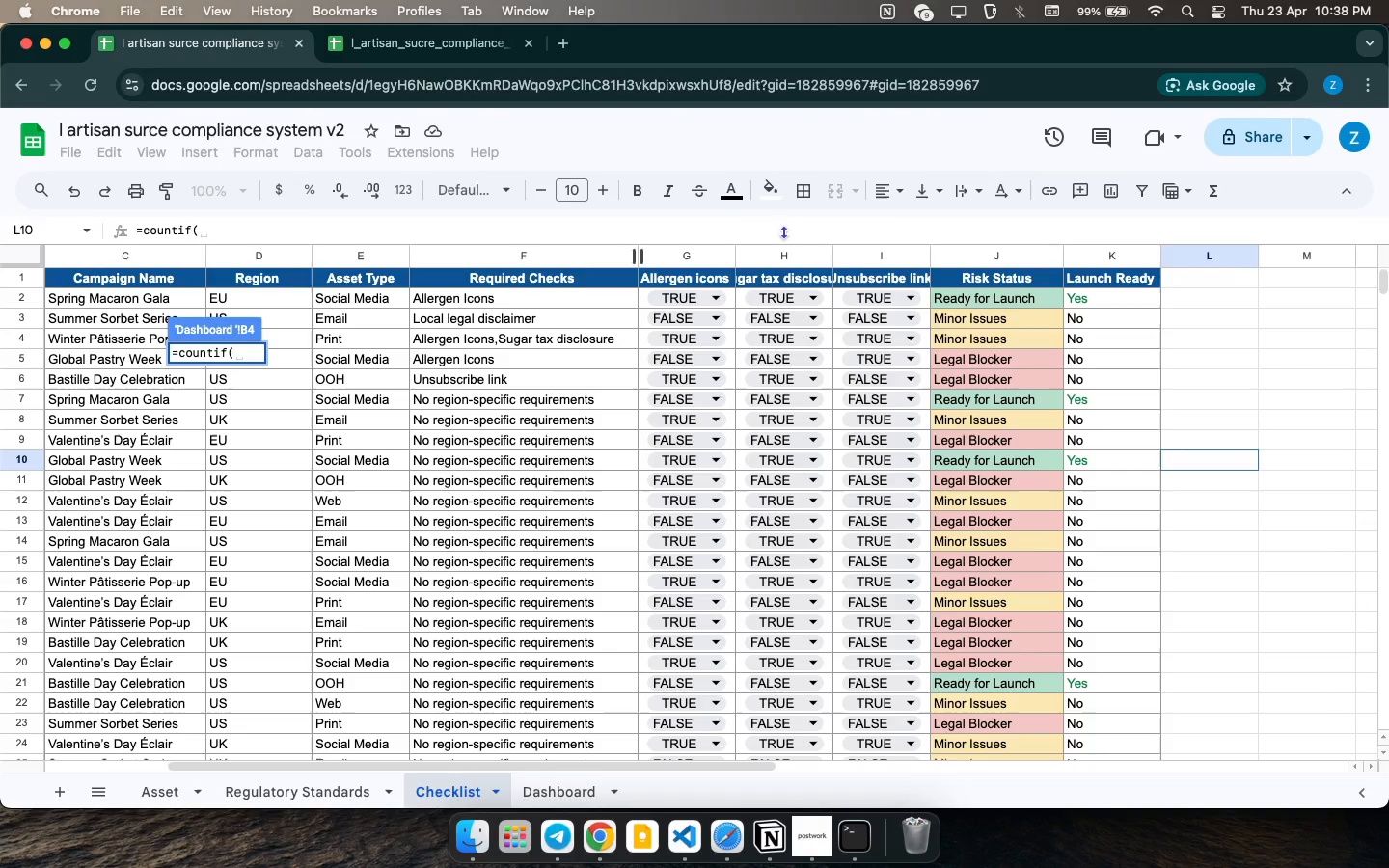 
scroll: coordinate [1022, 542], scroll_direction: down, amount: 18.0
 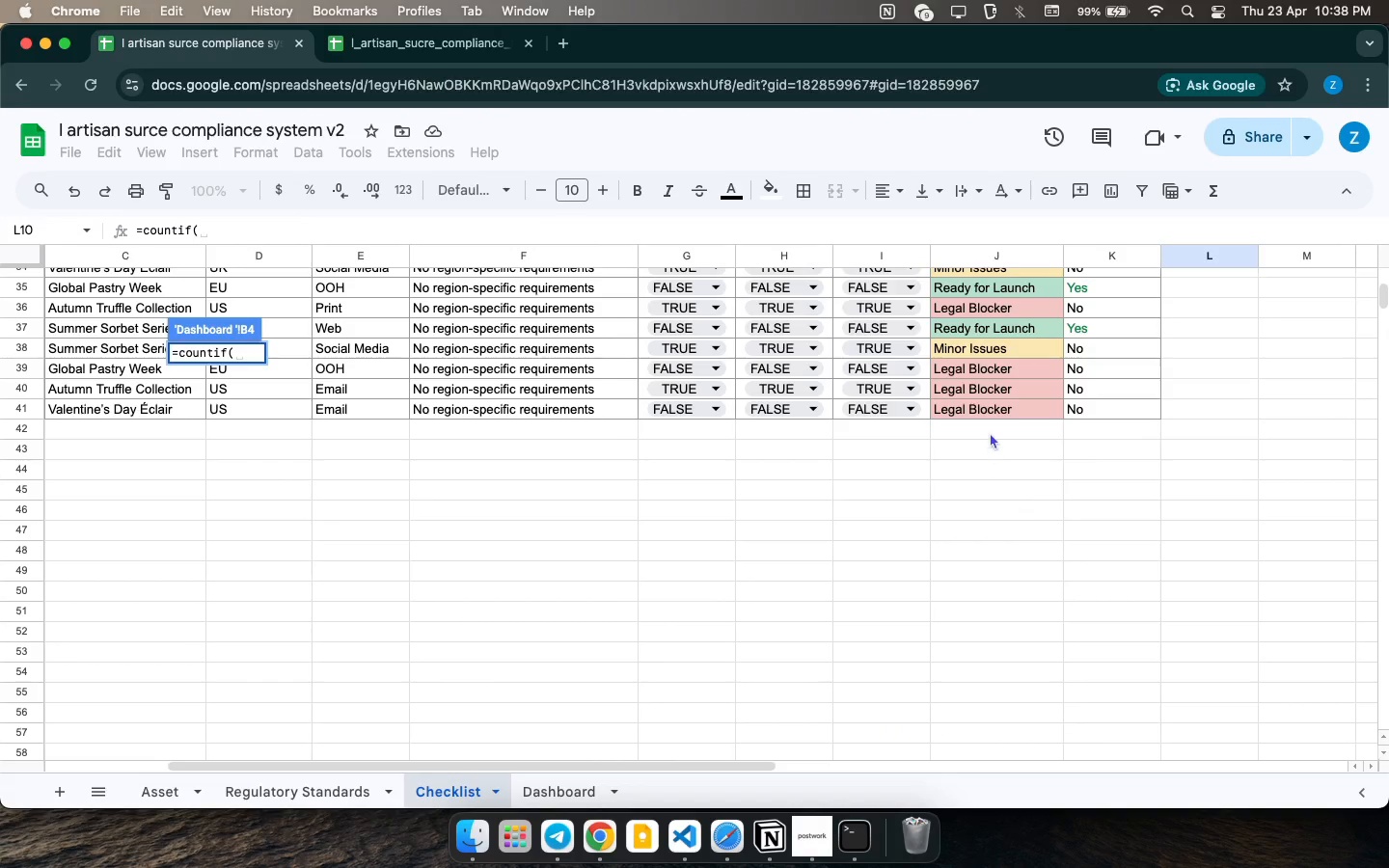 
left_click_drag(start_coordinate=[988, 414], to_coordinate=[1018, 293])
 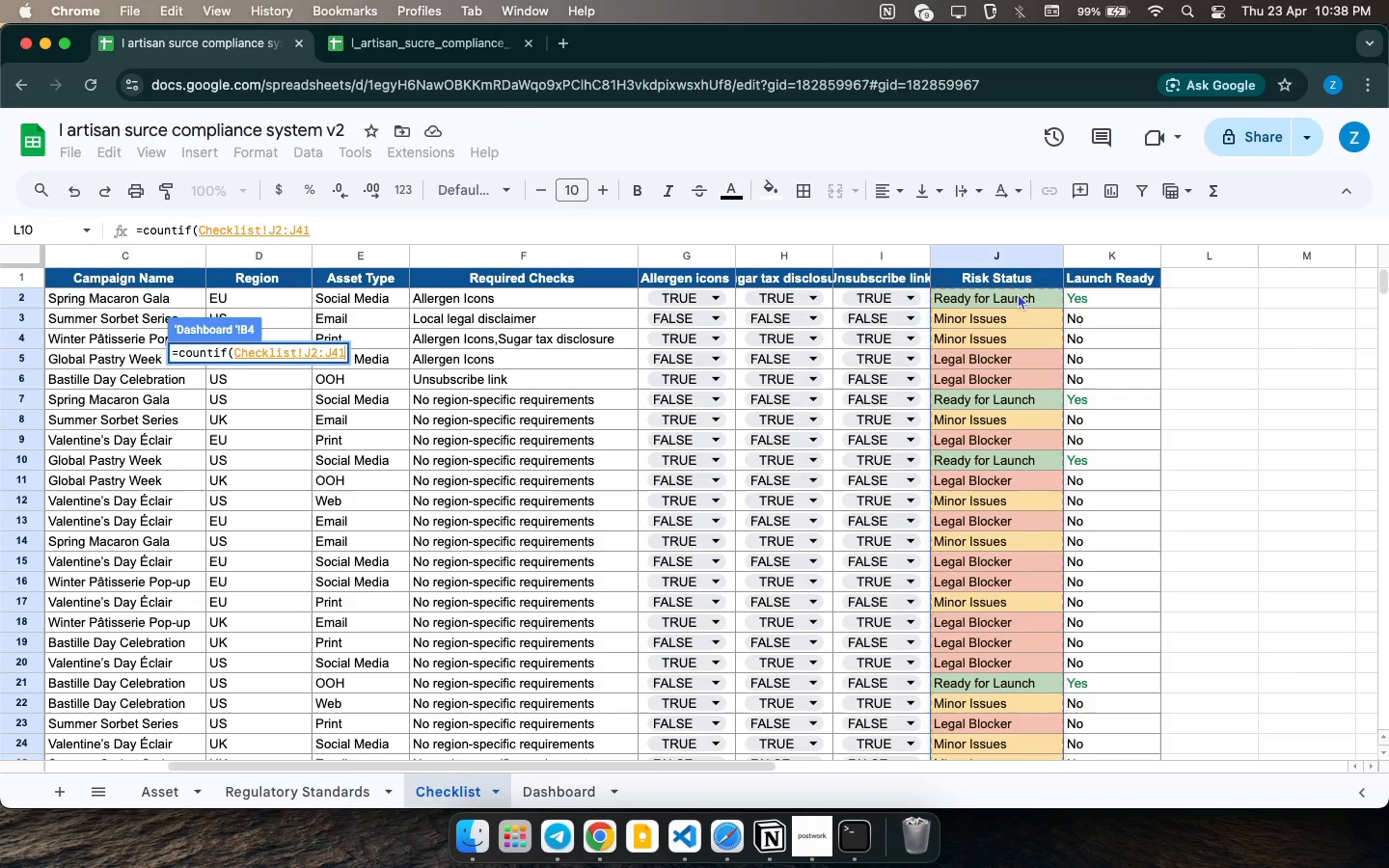 
type(,"Ready)
 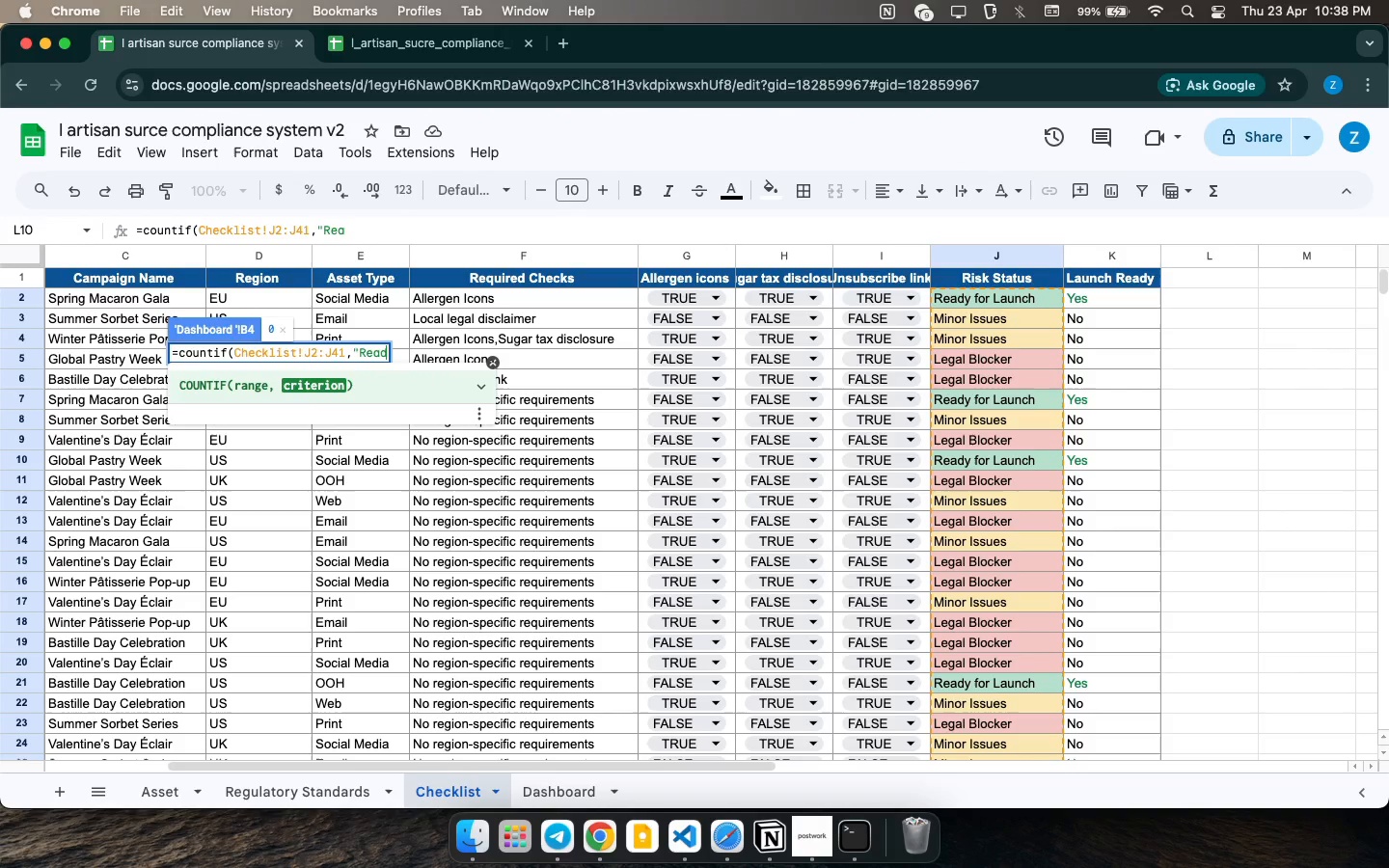 
type( for Launch")
 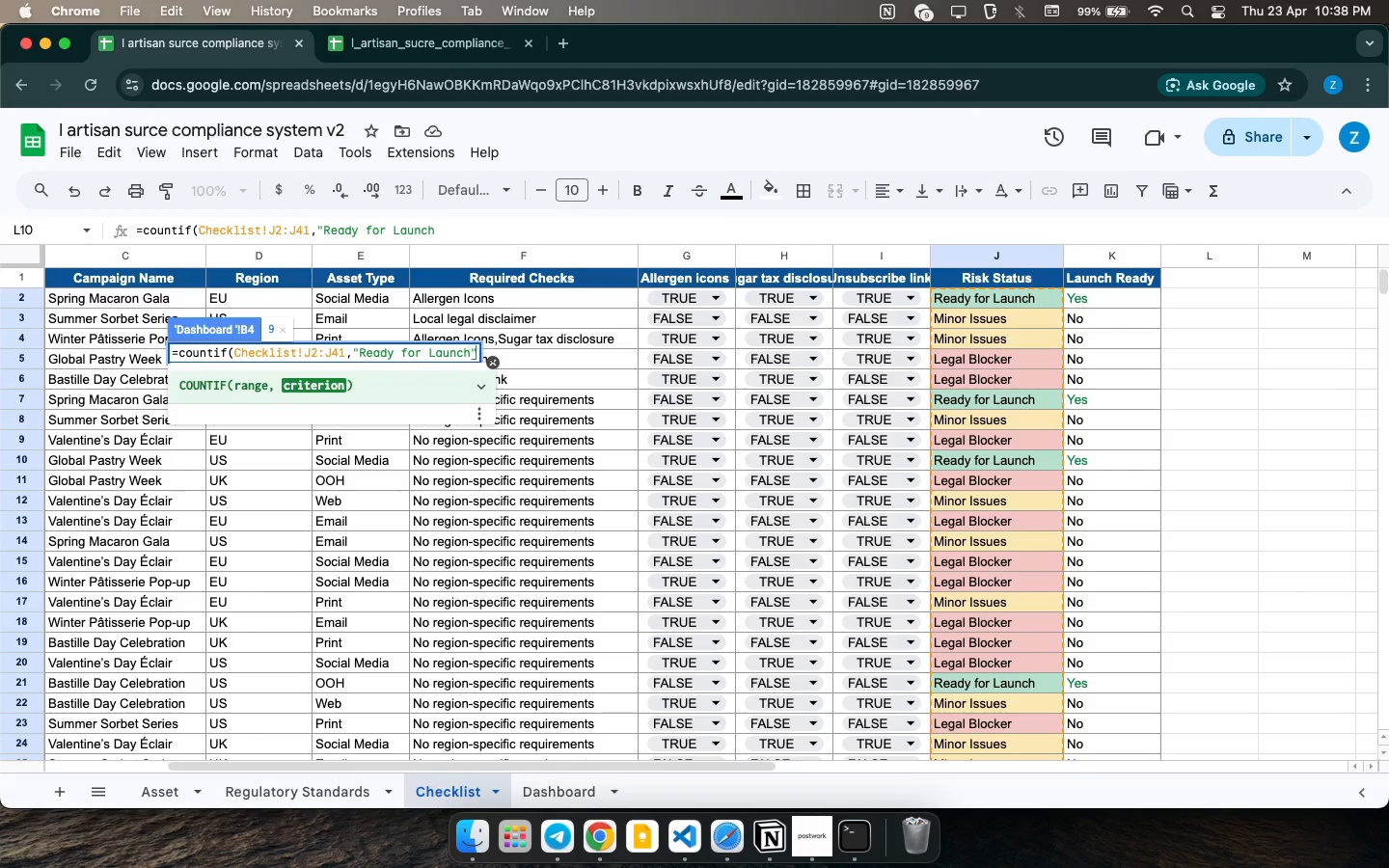 
hold_key(key=ShiftLeft, duration=0.62)
 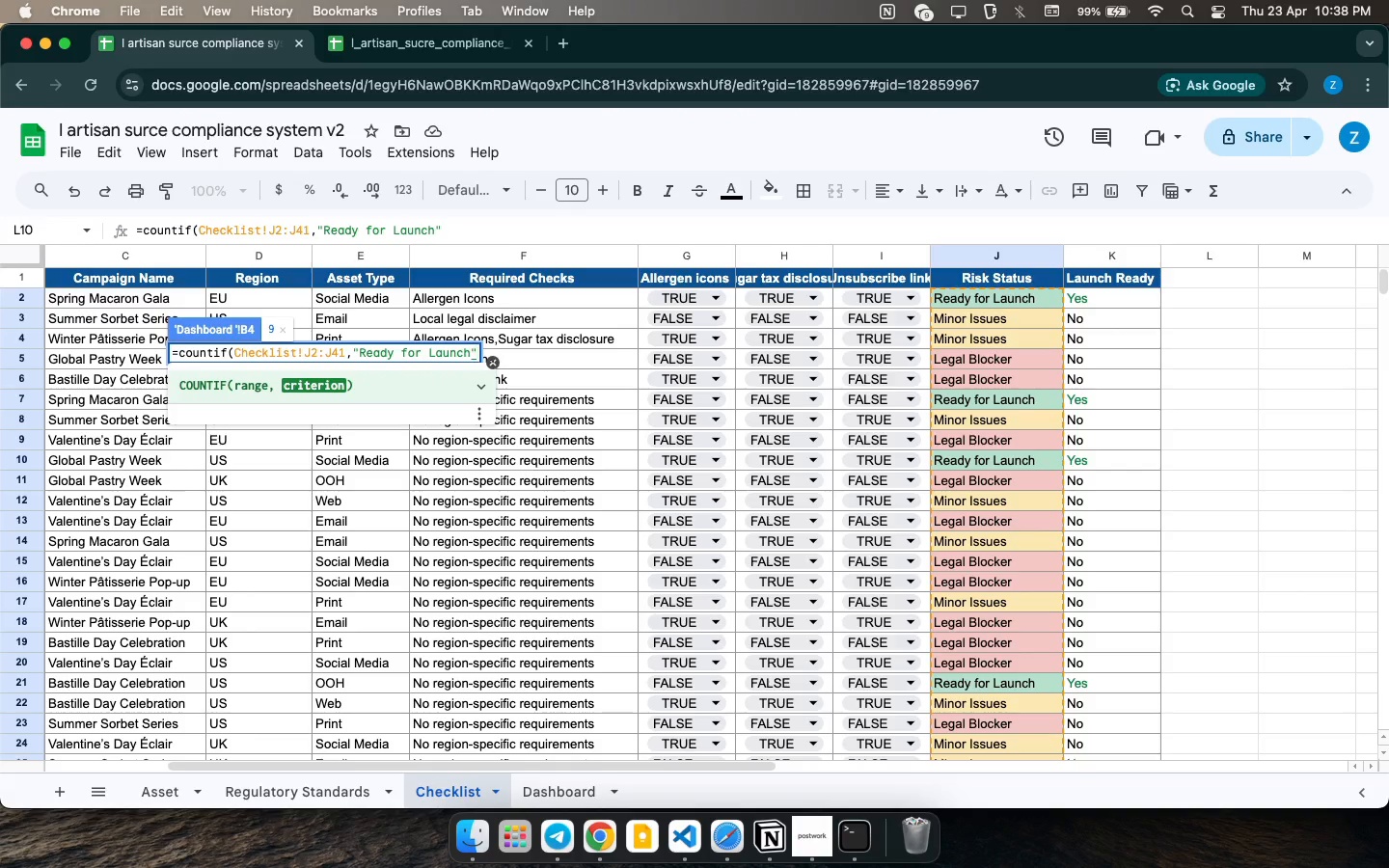 
key(Shift+ShiftLeft)
 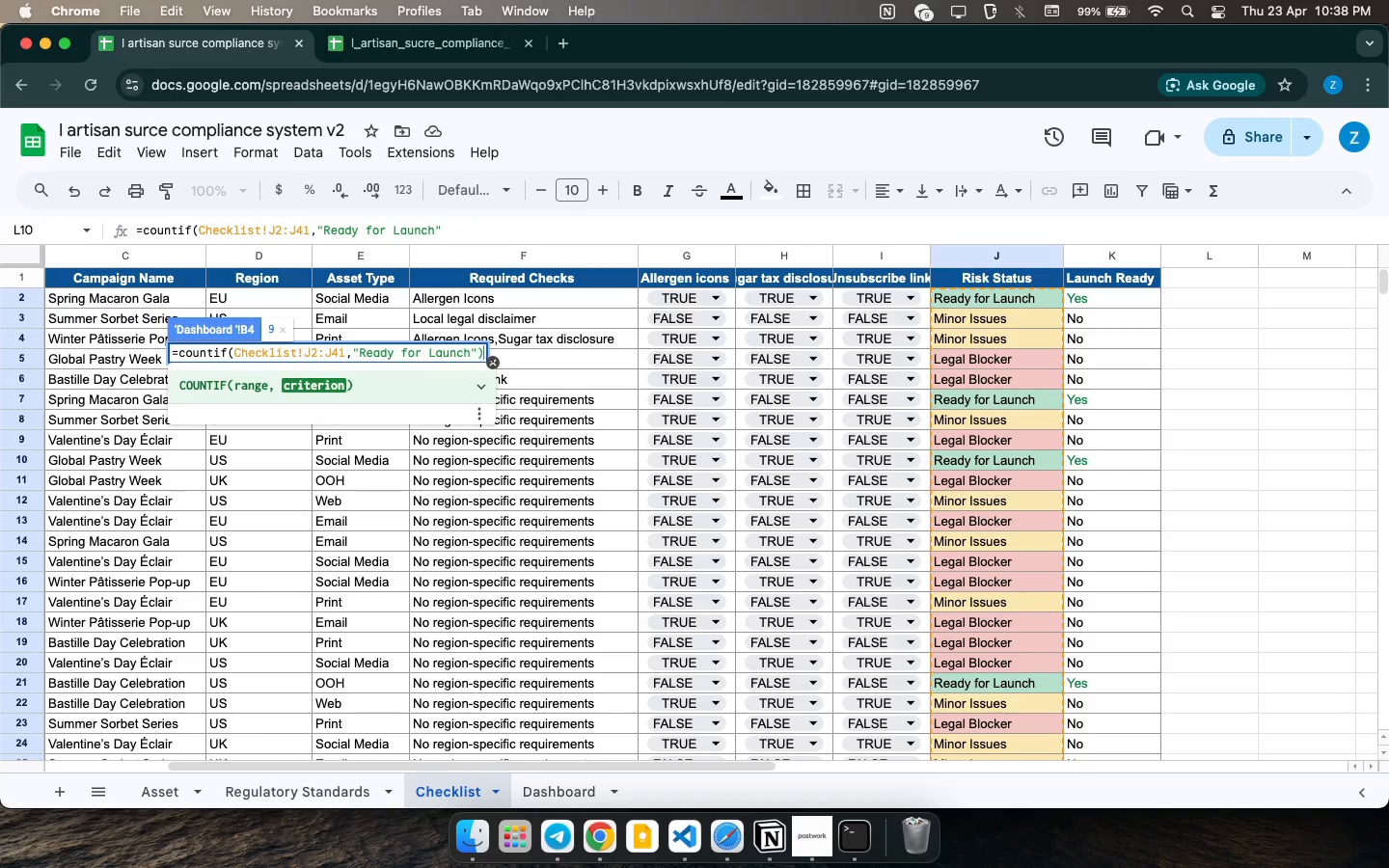 
key(Shift+0)
 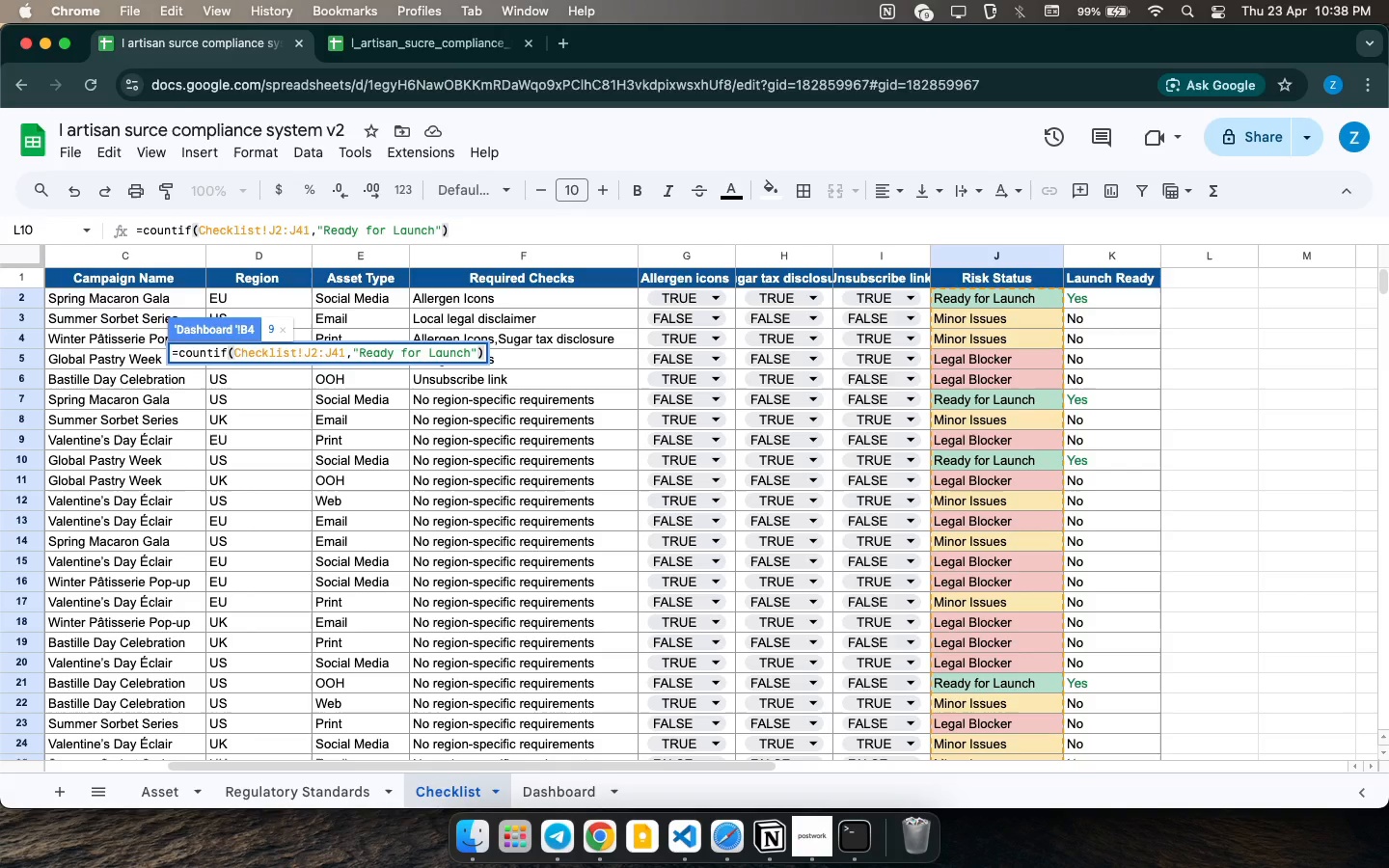 
wait(5.11)
 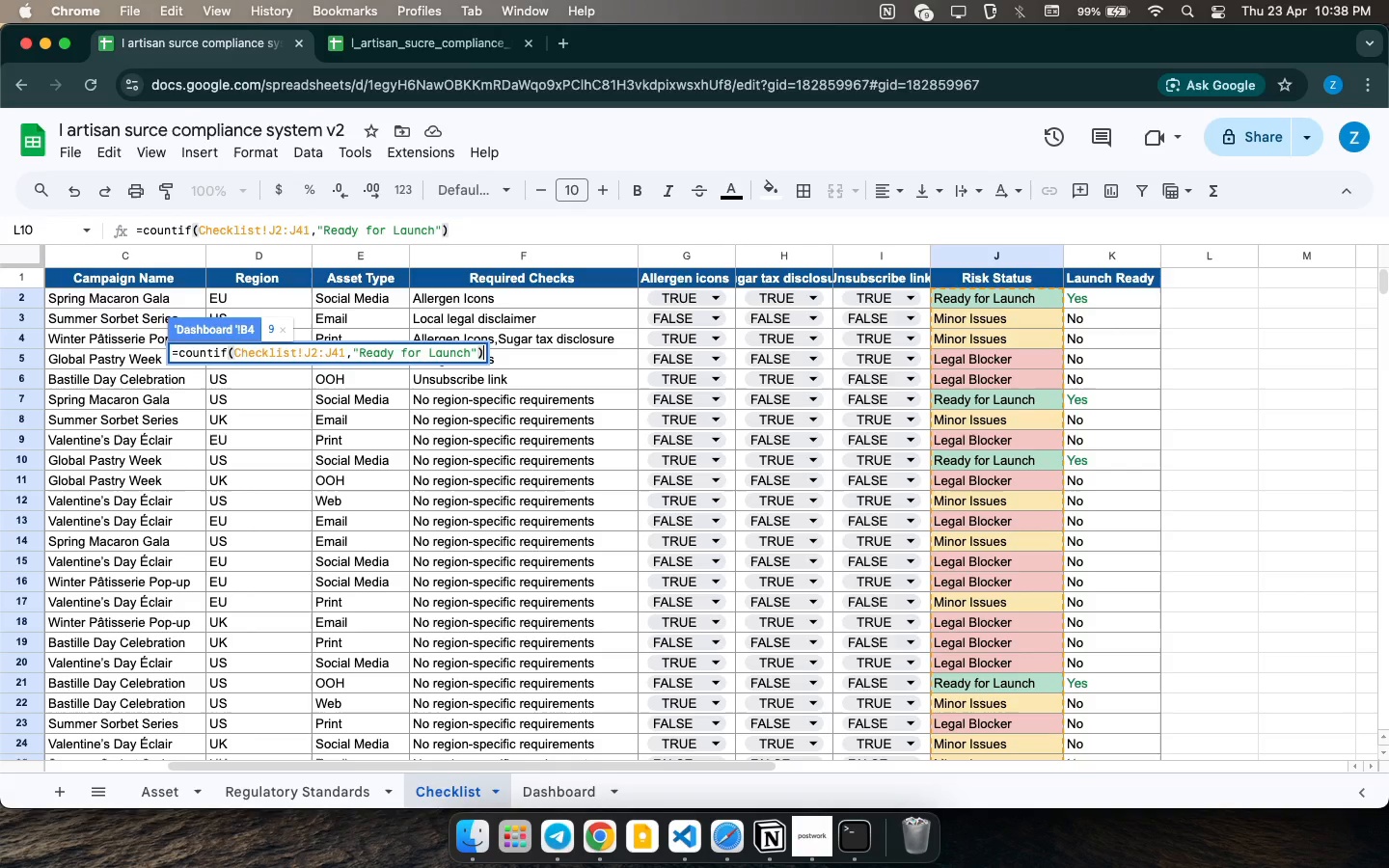 
key(Enter)
 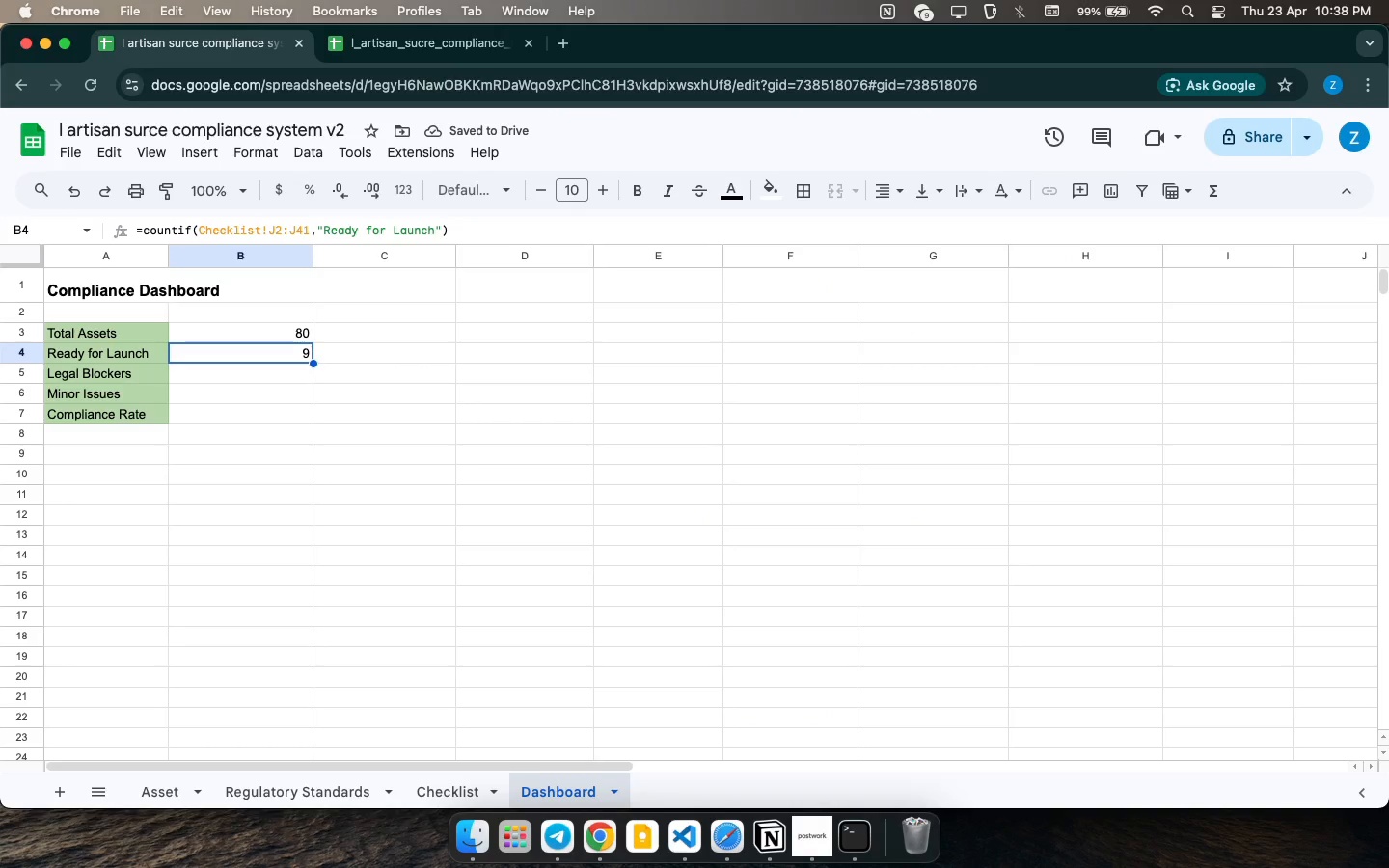 
type(=countif()
 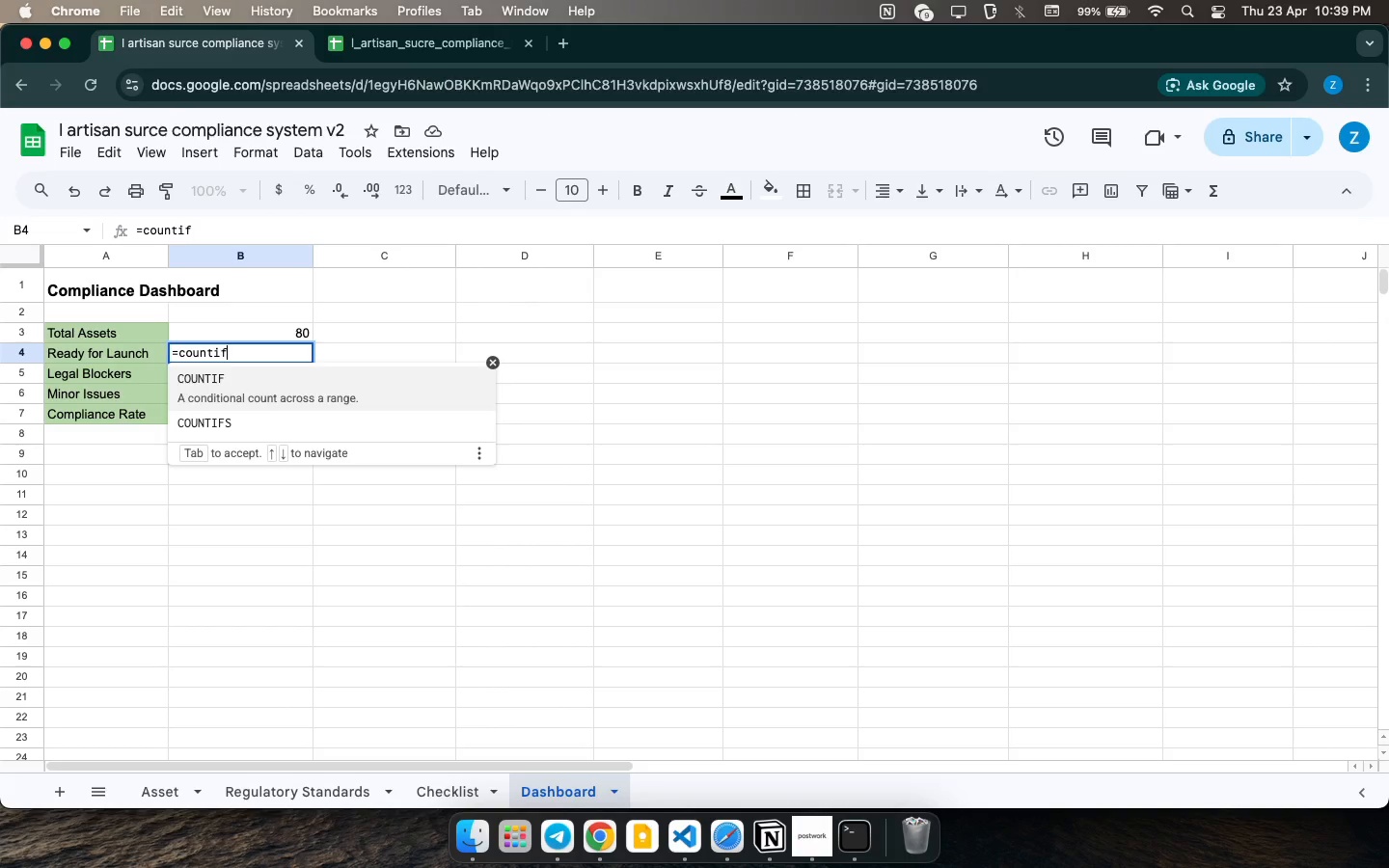 
left_click([445, 796])
 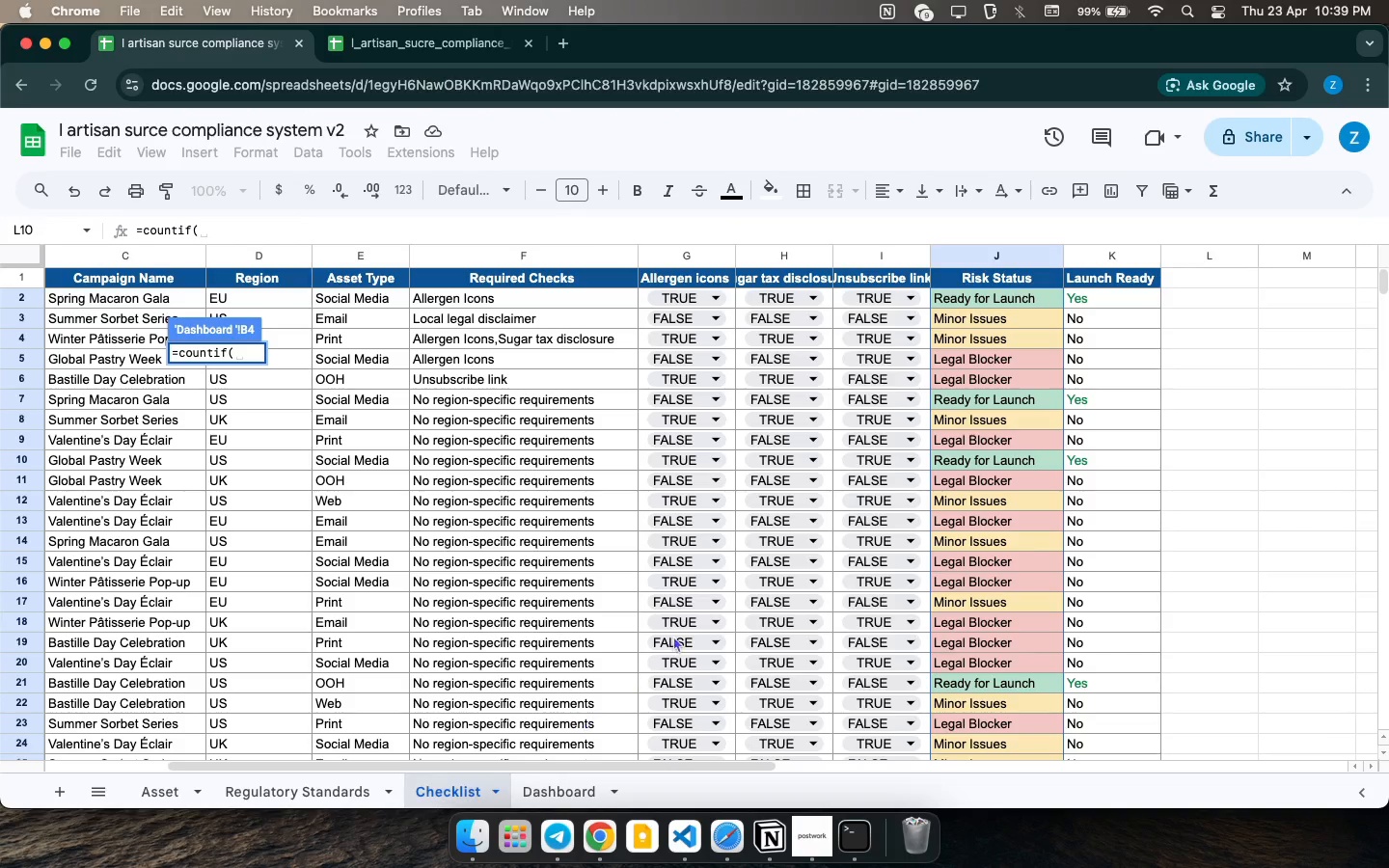 
scroll: coordinate [1038, 458], scroll_direction: down, amount: 15.0
 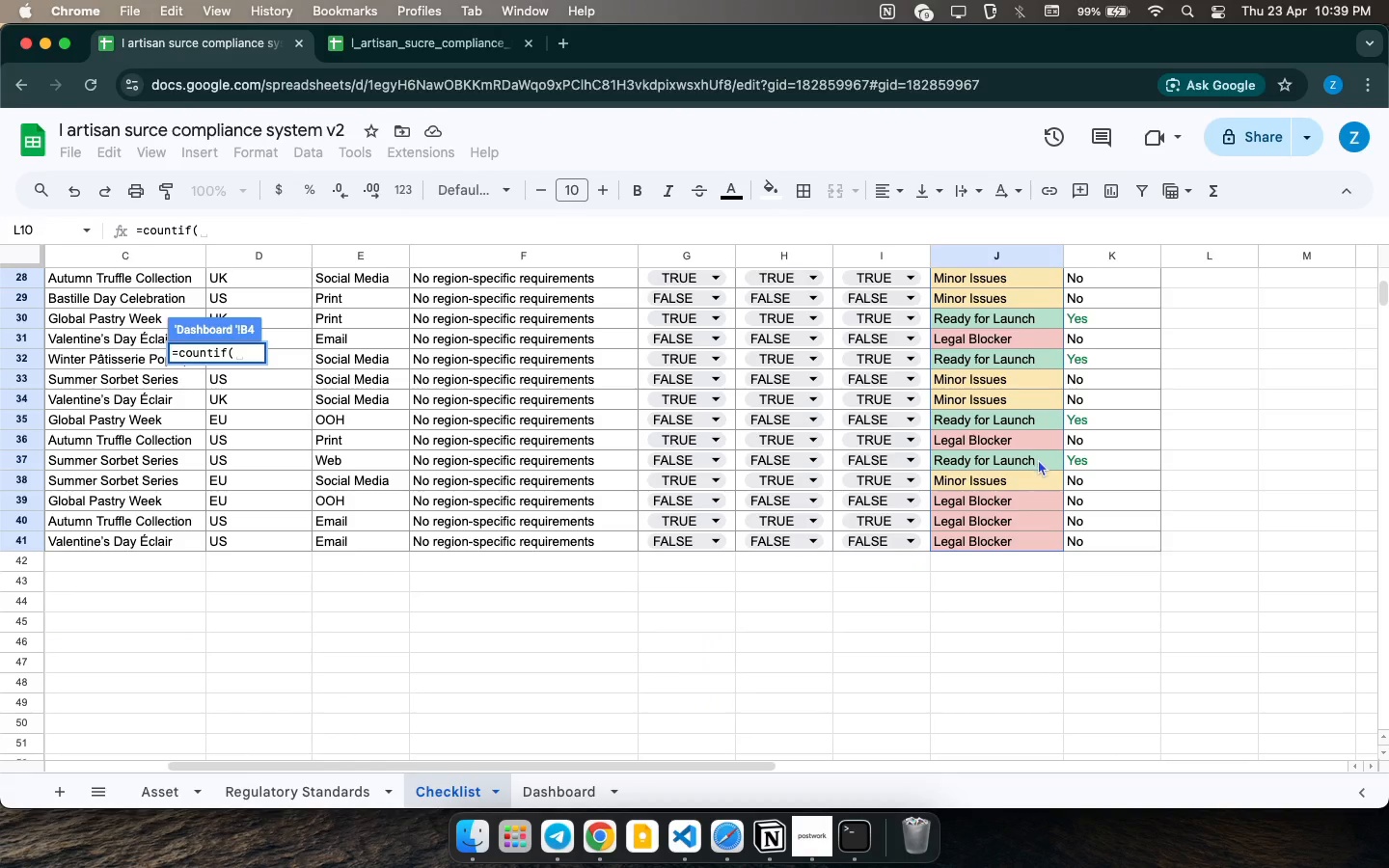 
left_click_drag(start_coordinate=[1046, 540], to_coordinate=[1007, 286])
 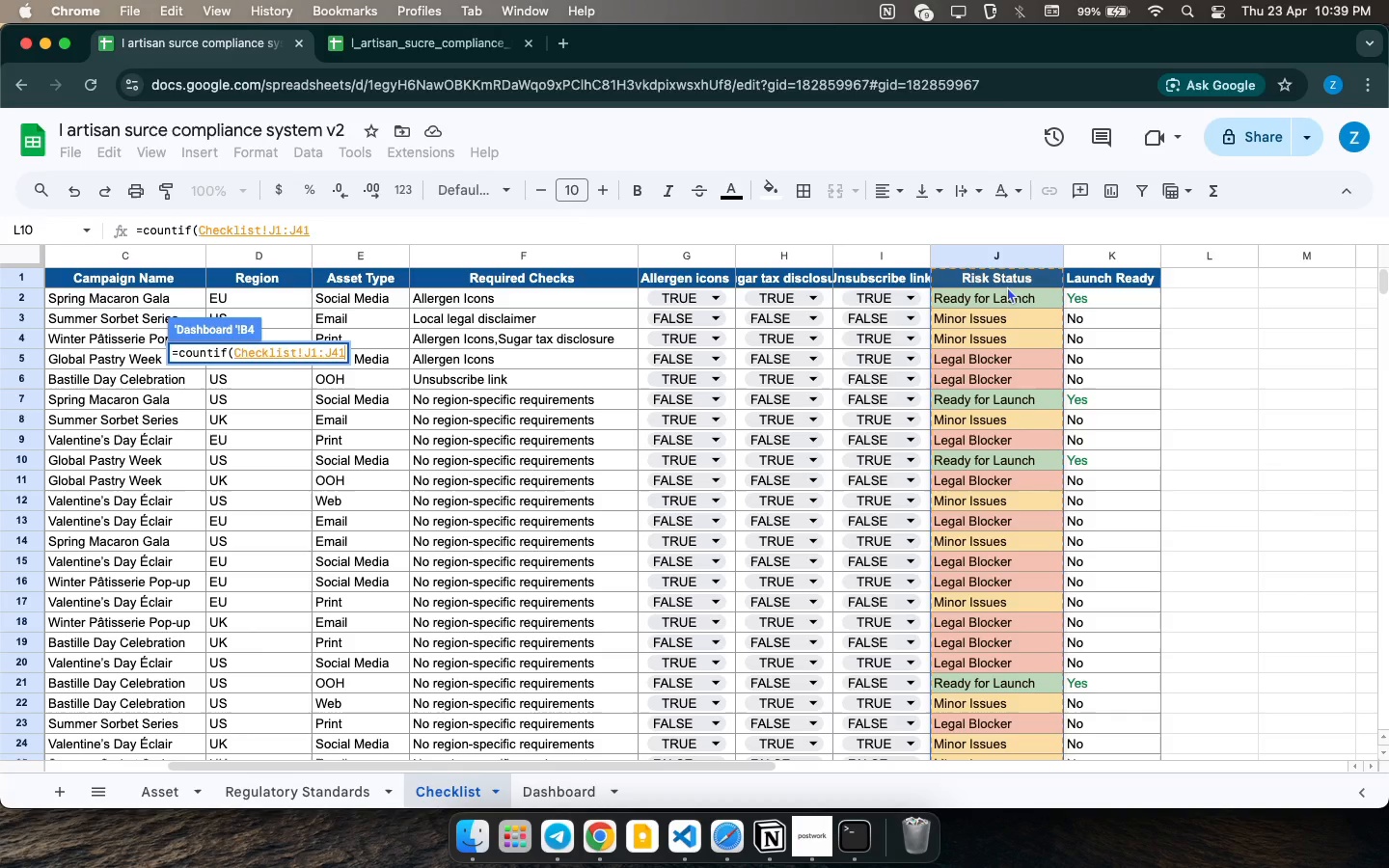 
type(,"L)
key(Backspace)
type(LEGA)
key(Backspace)
key(Backspace)
key(Backspace)
type(egal )
 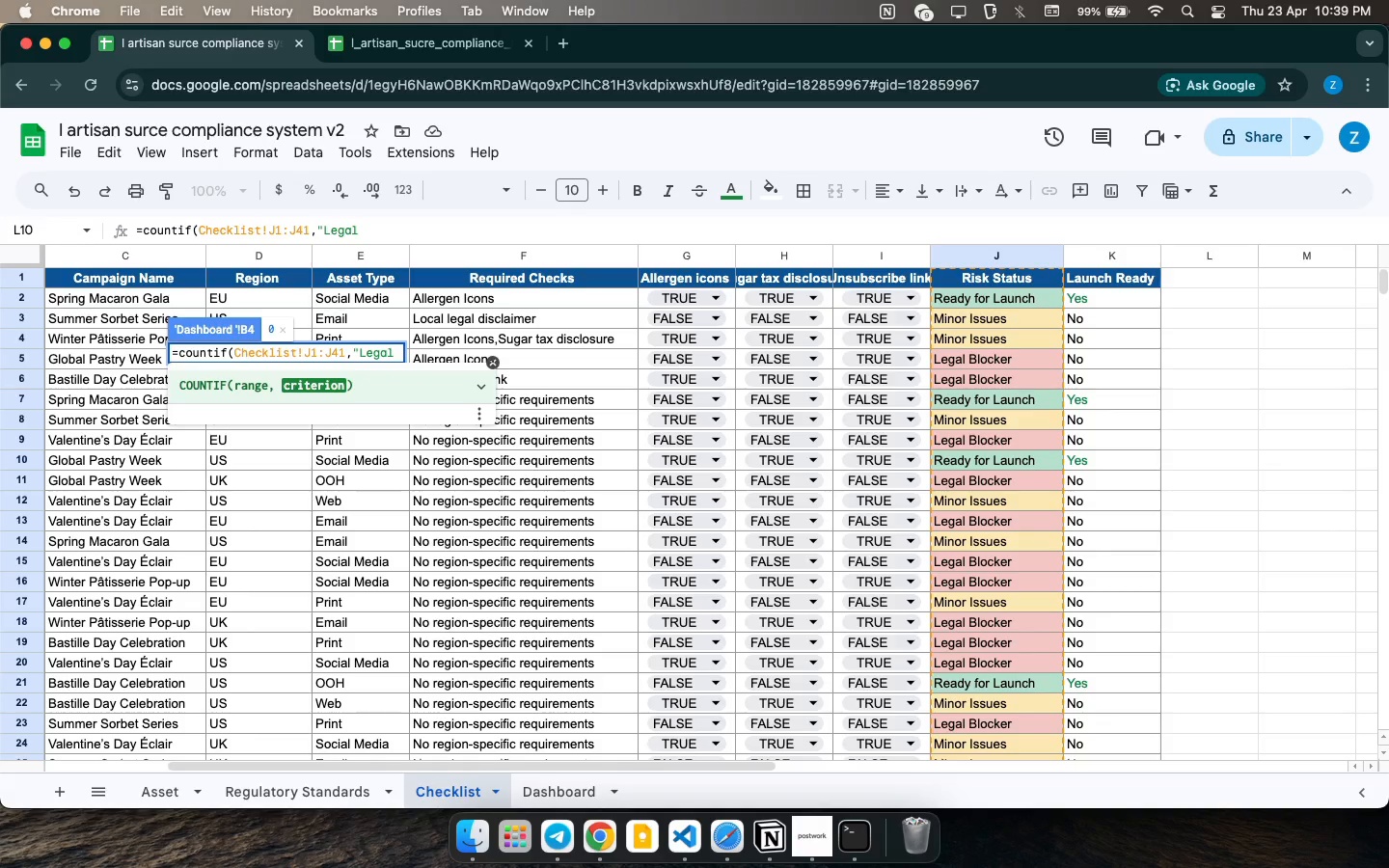 
type(Blocker"))
 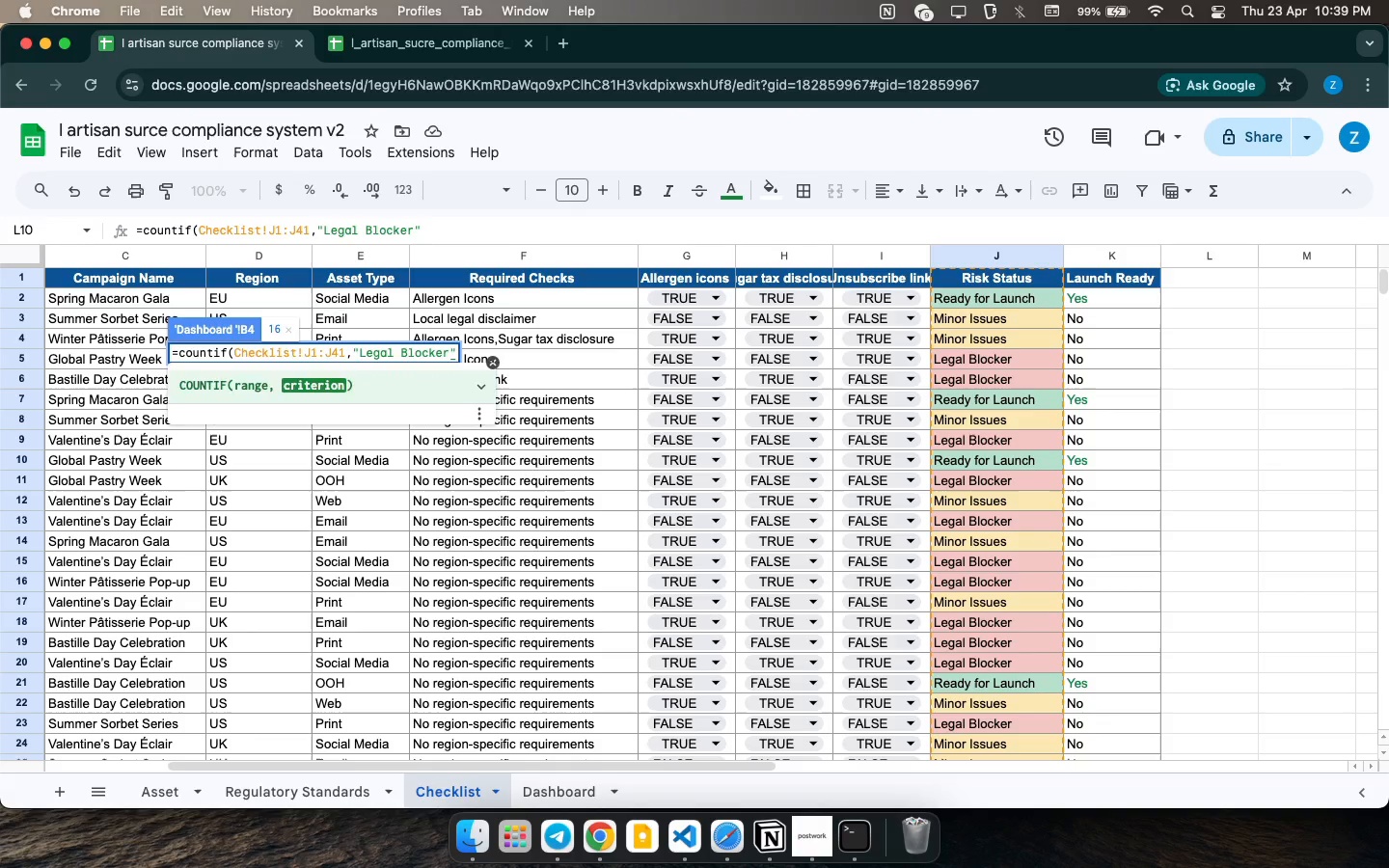 
key(Enter)
 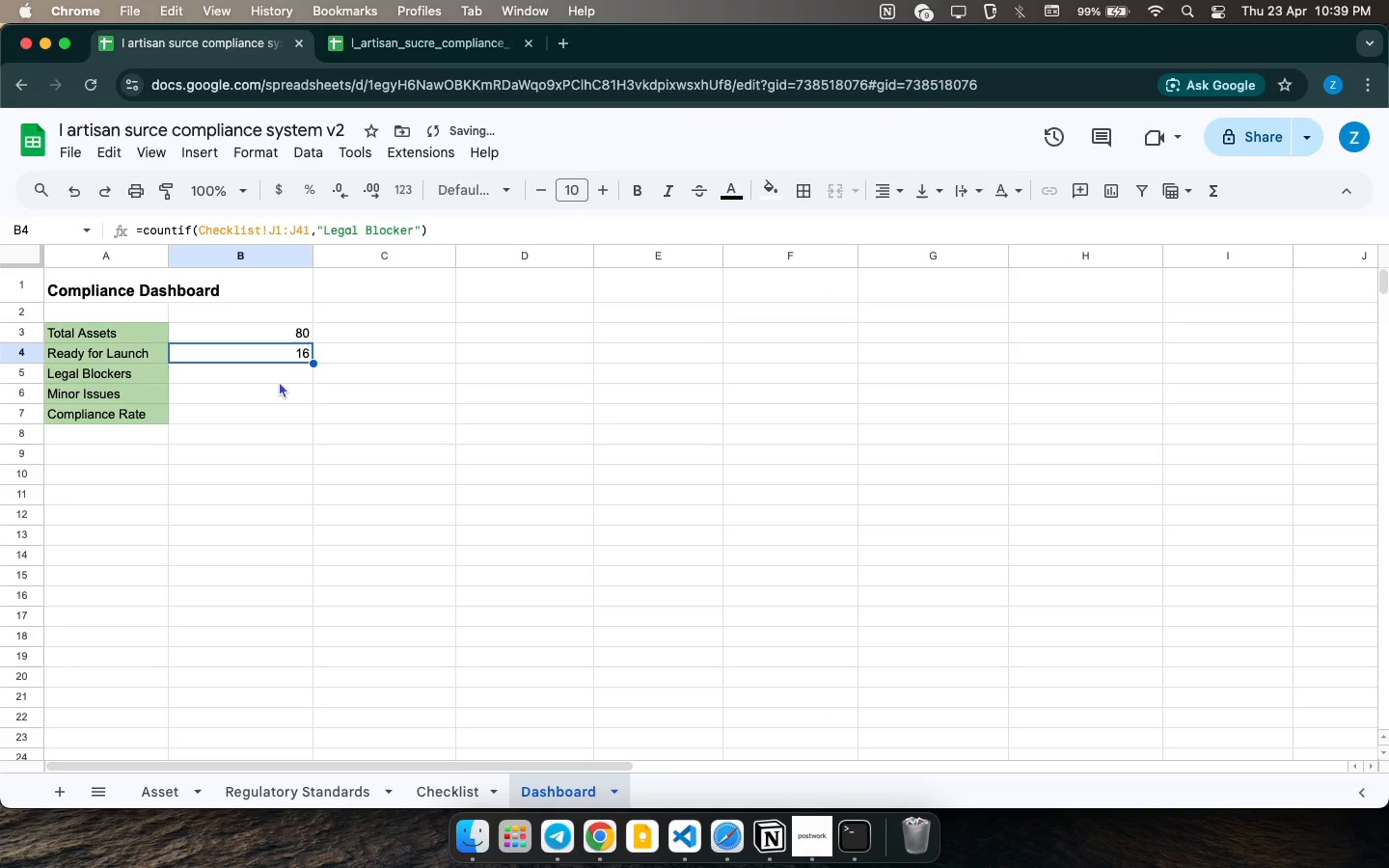 
hold_key(key=CommandLeft, duration=0.34)
 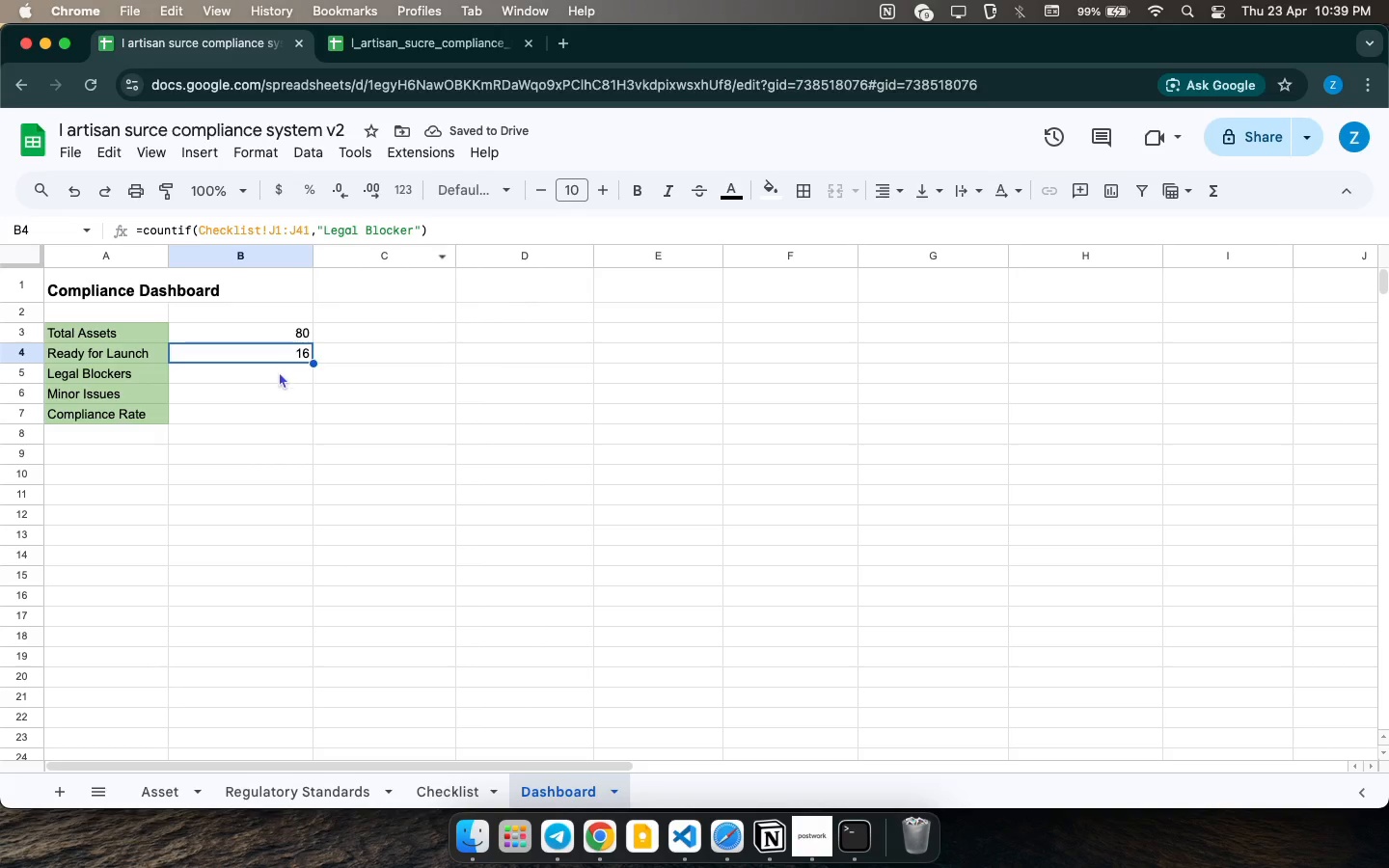 
double_click([286, 355])
 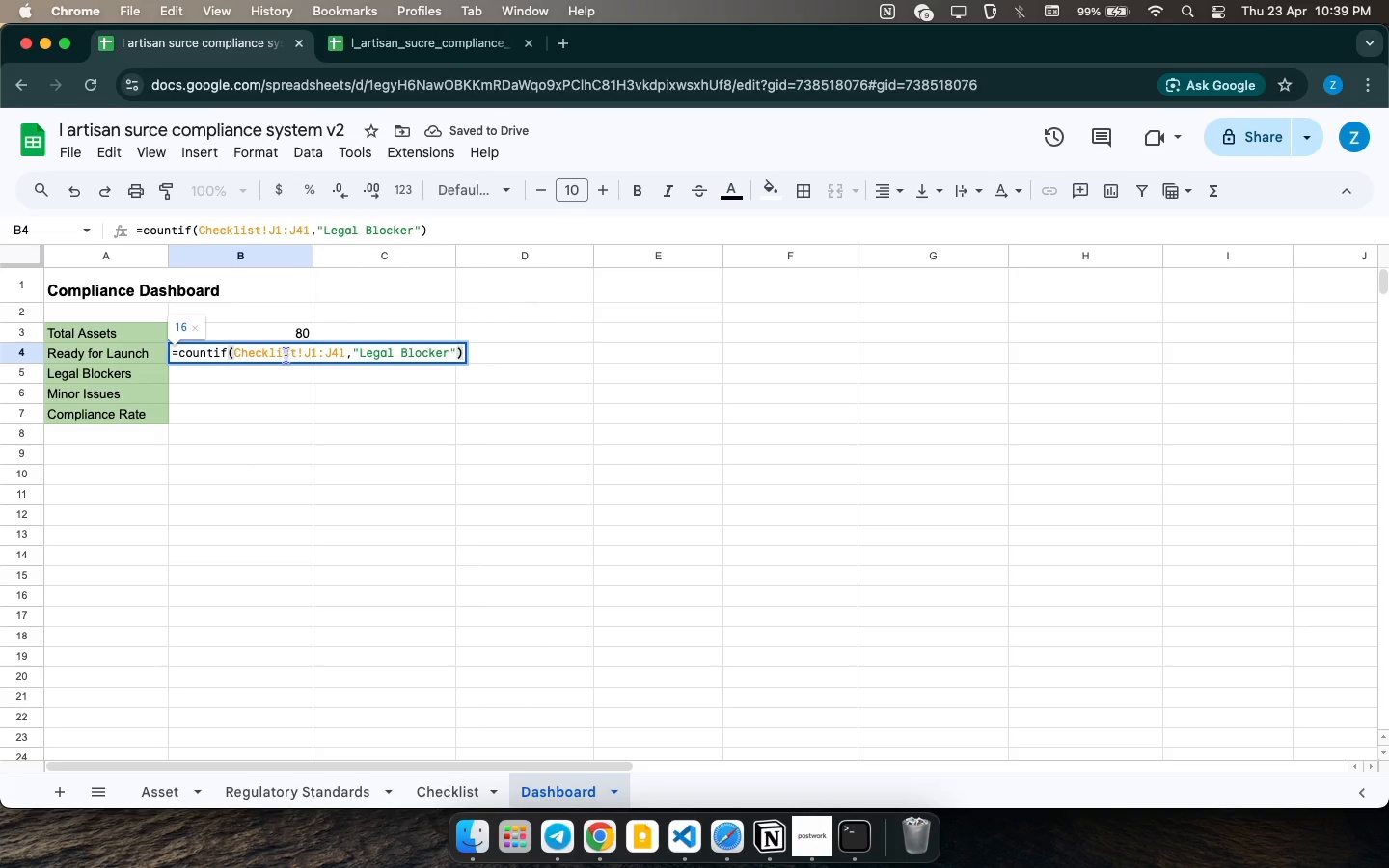 
key(Meta+CommandLeft)
 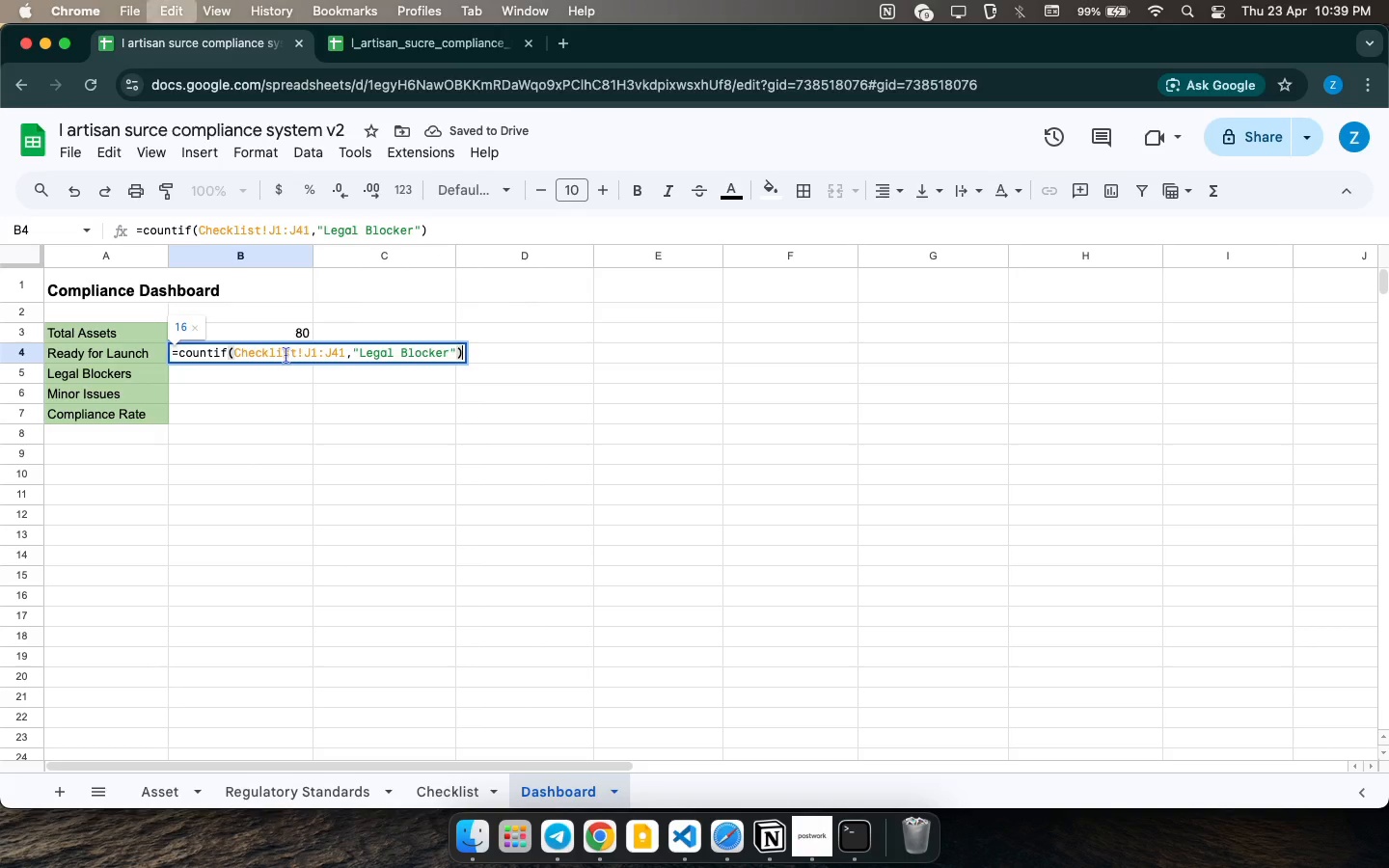 
key(Meta+A)
 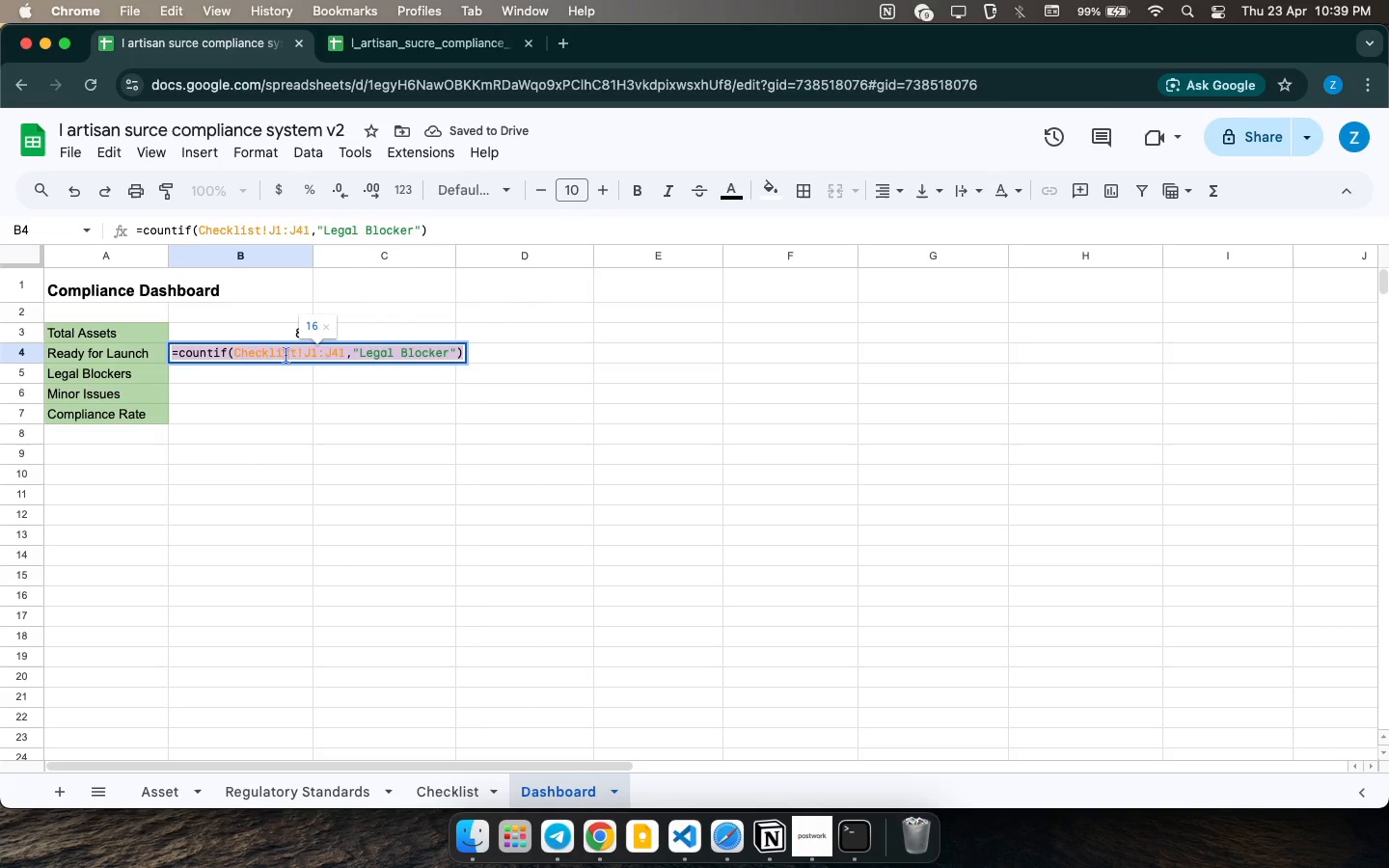 
key(Meta+CommandLeft)
 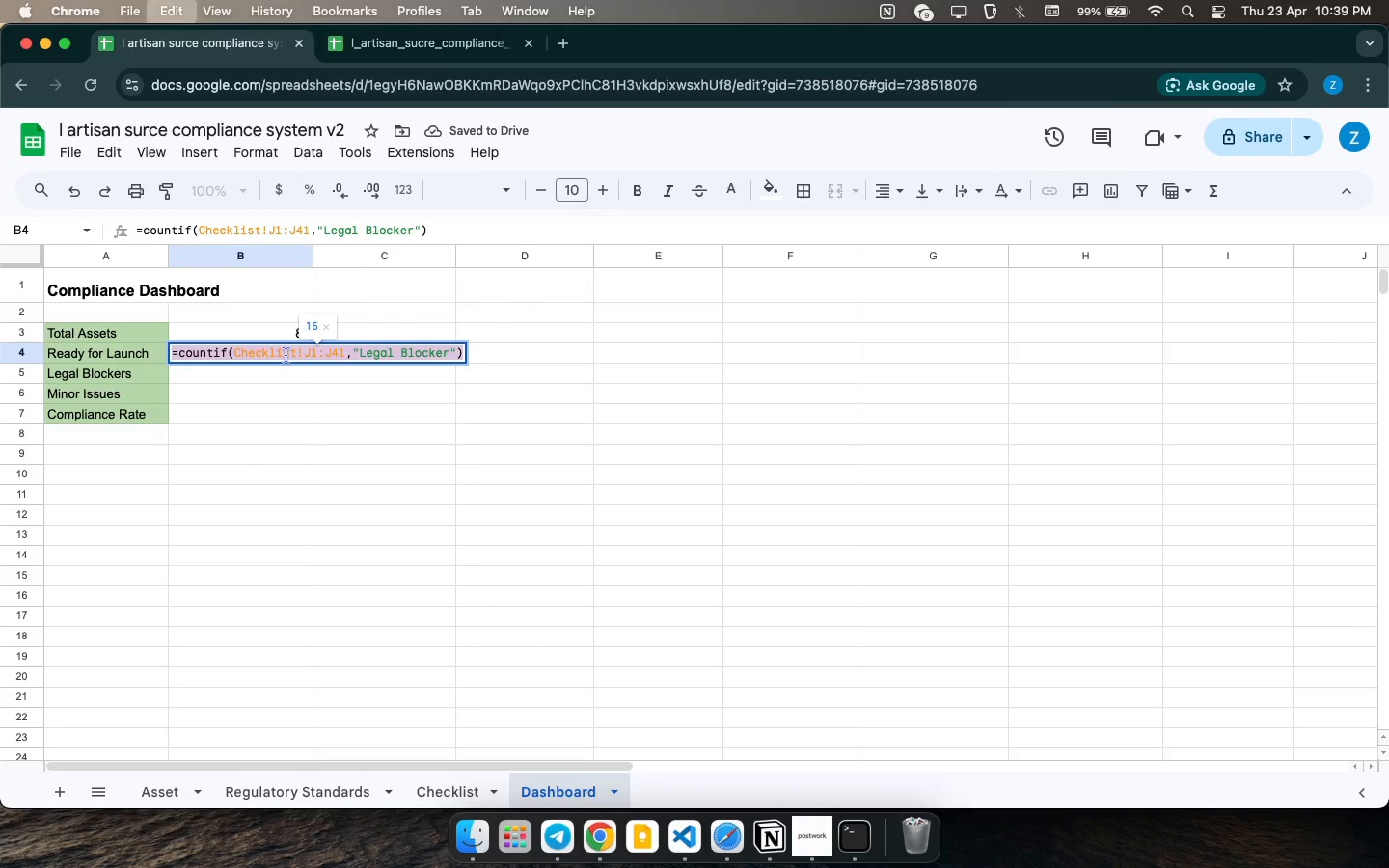 
key(Meta+C)
 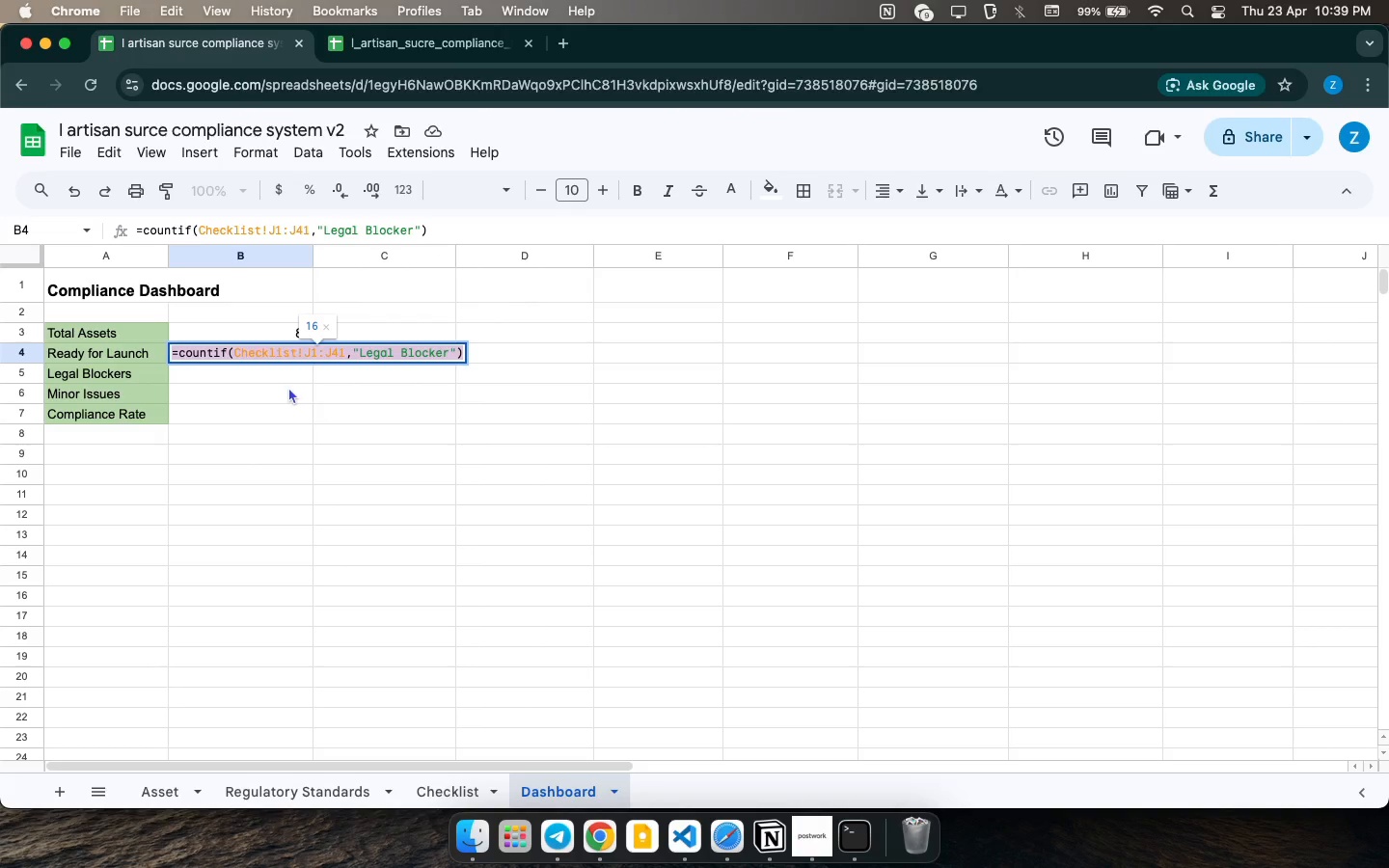 
left_click([346, 429])
 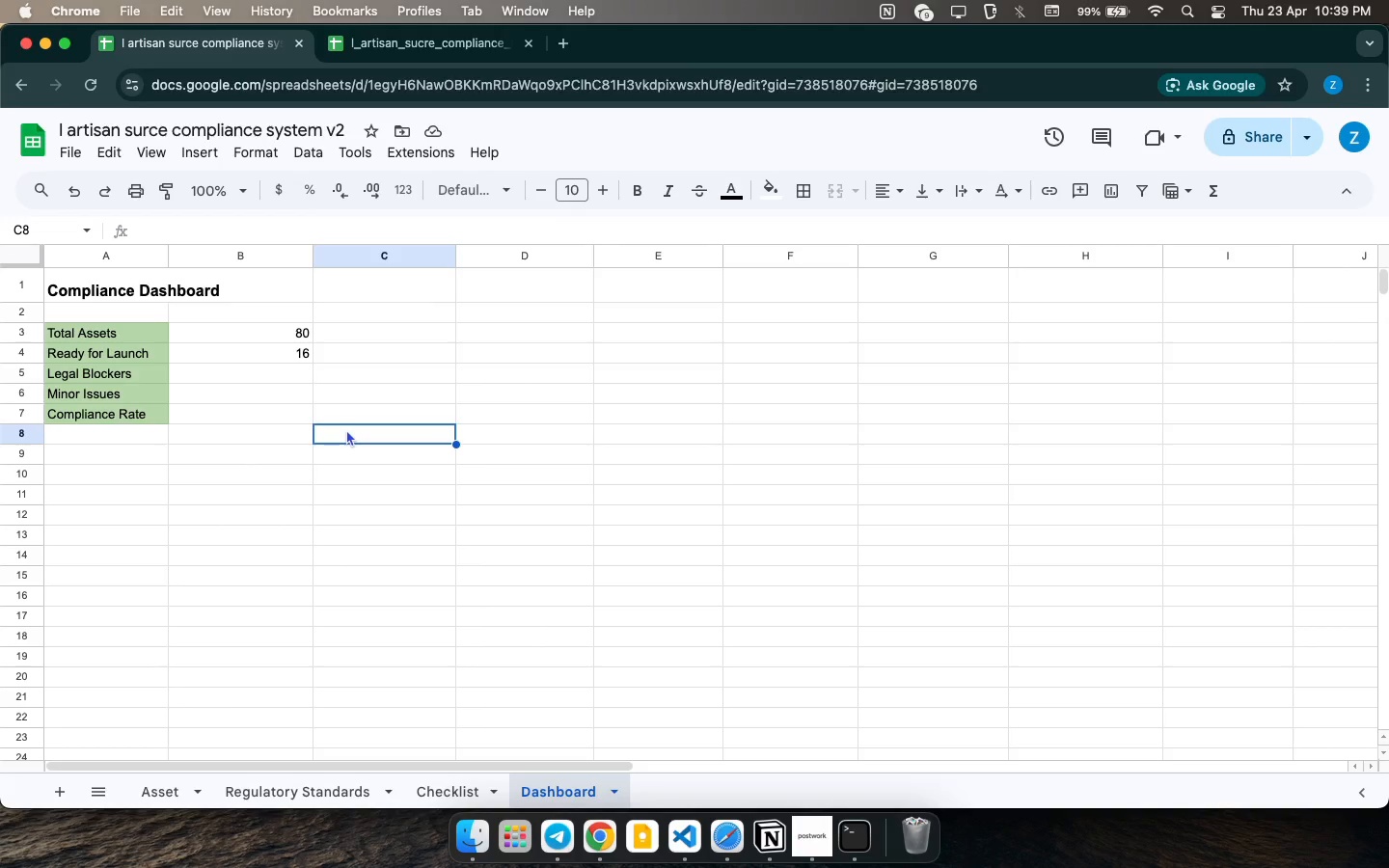 
wait(14.78)
 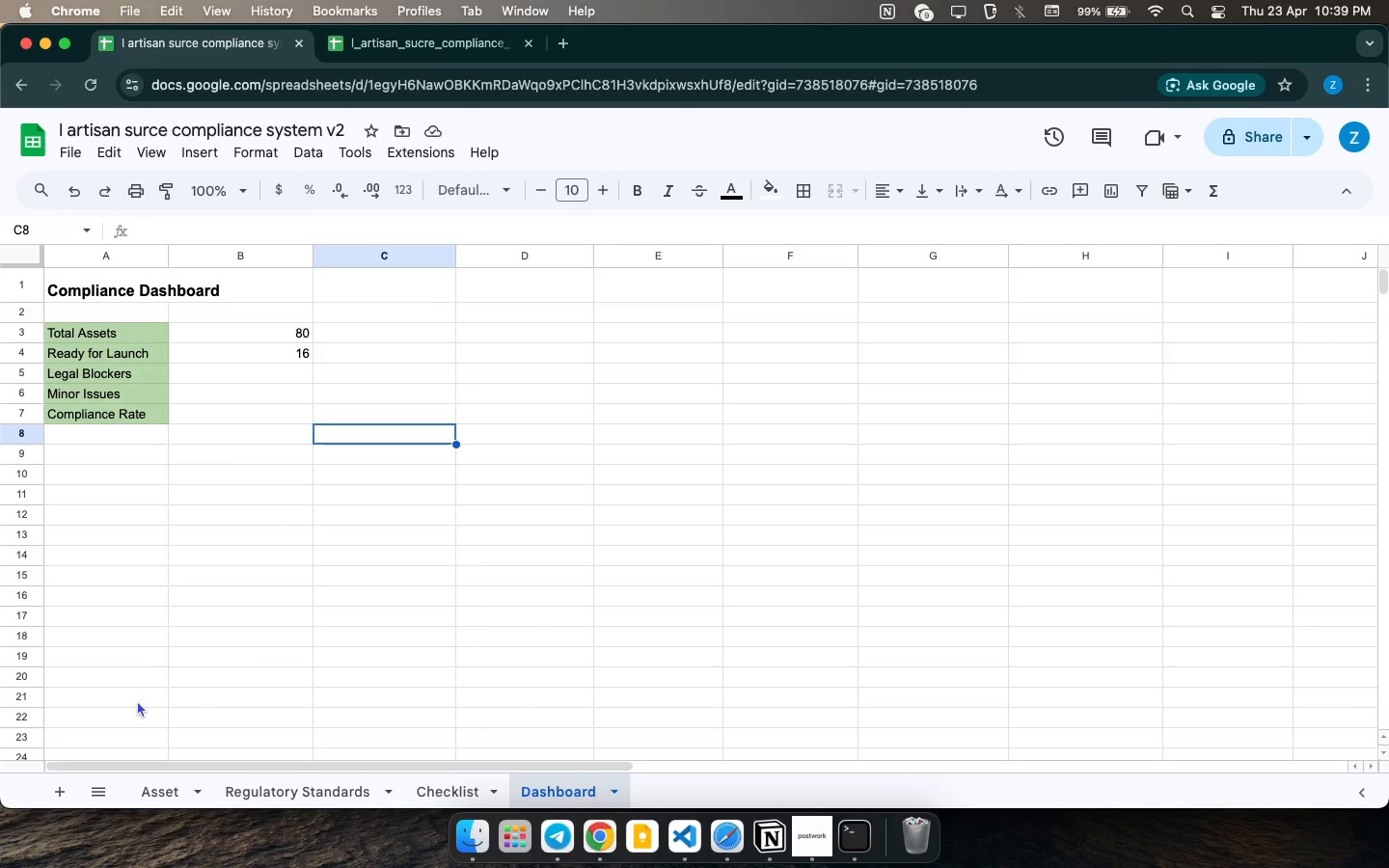 
key(Meta+Z)
 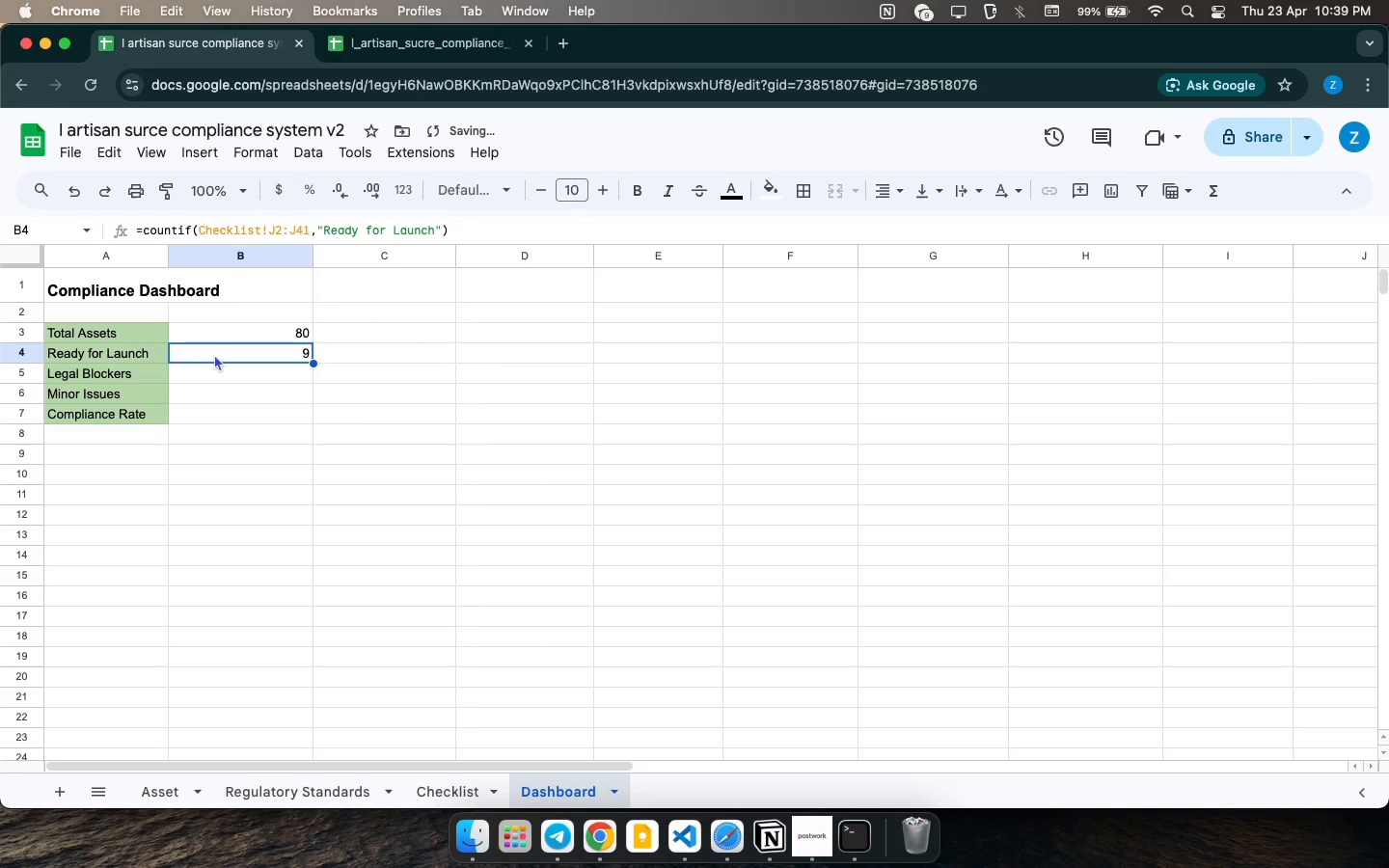 
left_click([268, 377])
 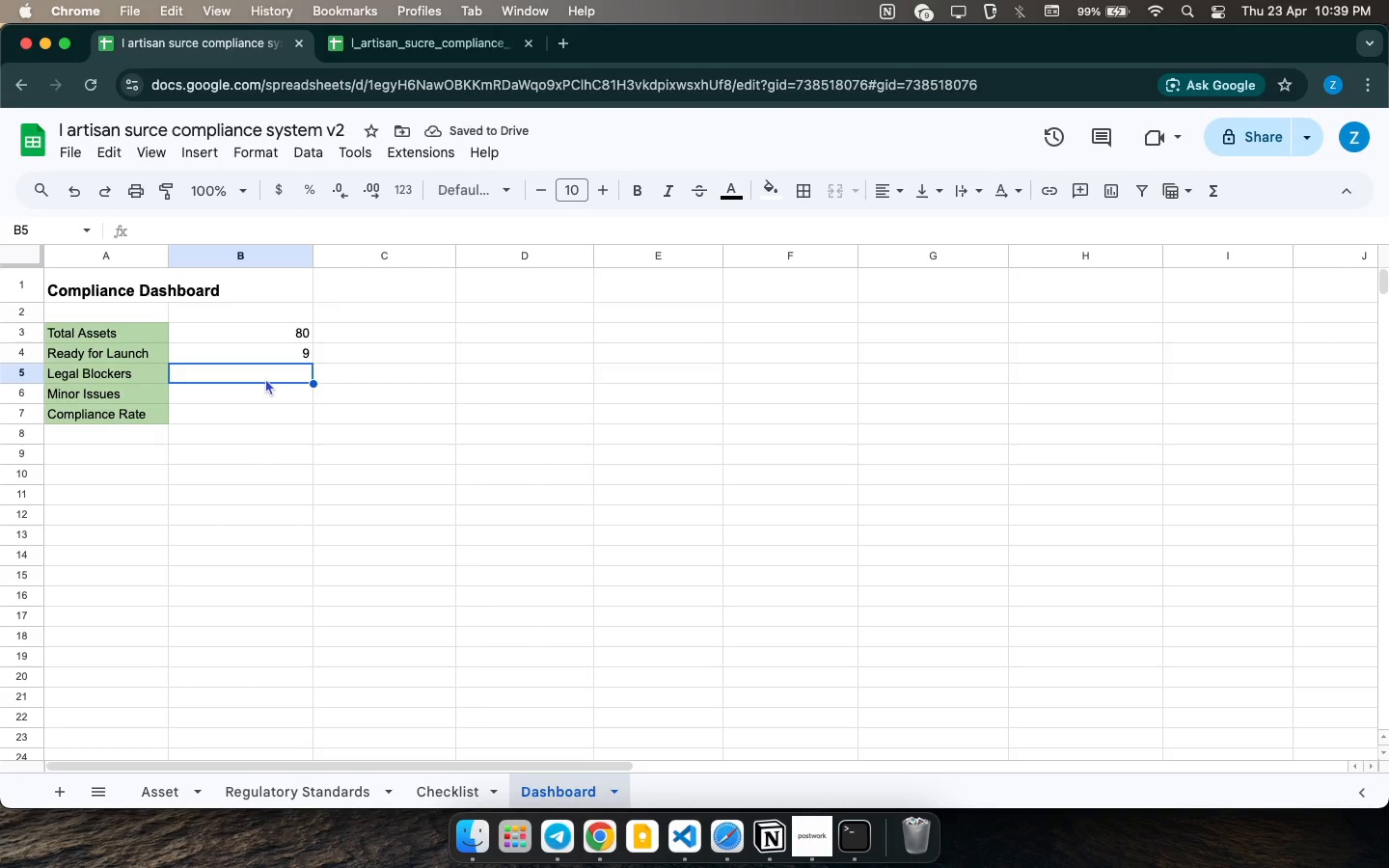 
key(Meta+V)
 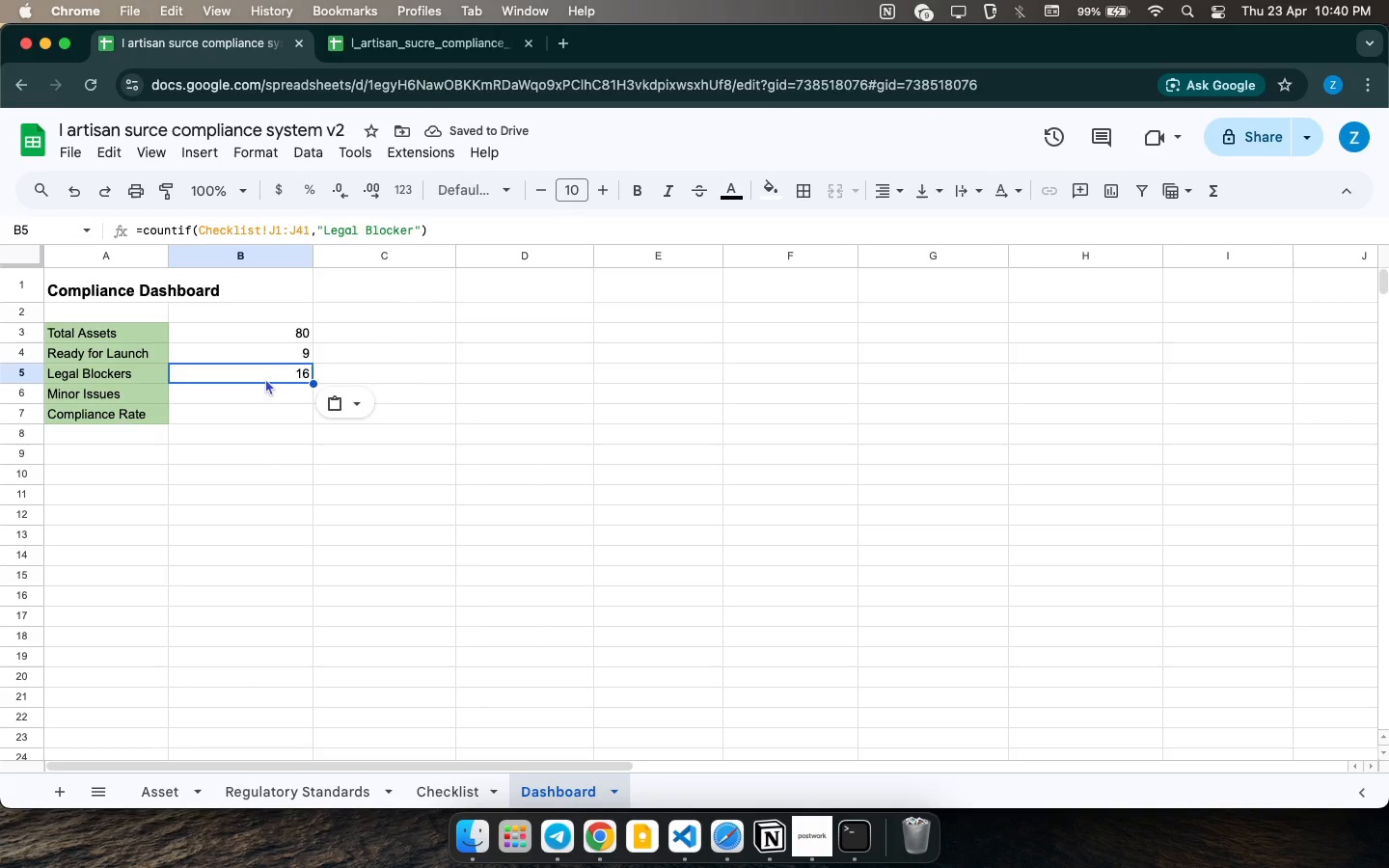 
wait(5.33)
 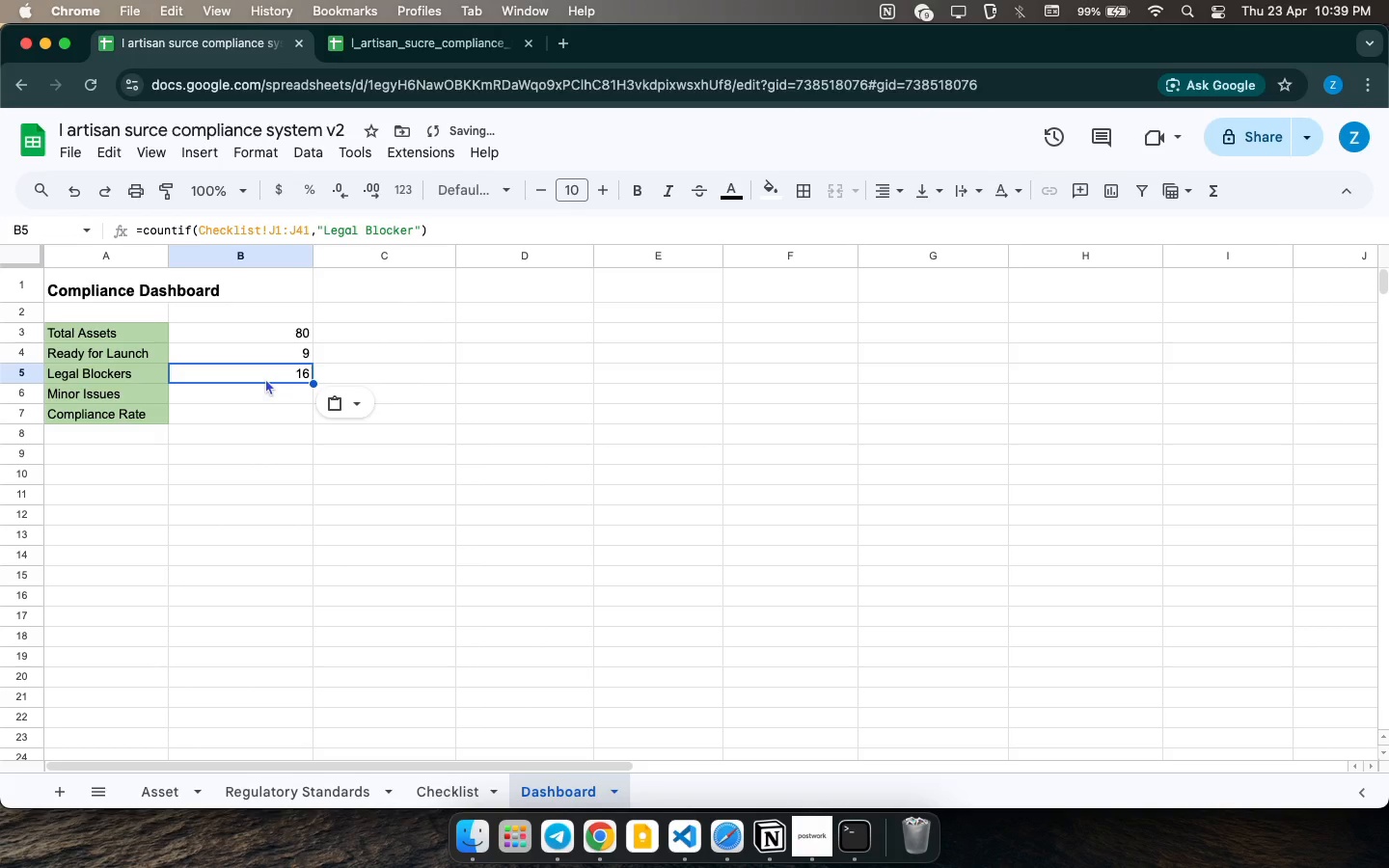 
left_click([274, 386])
 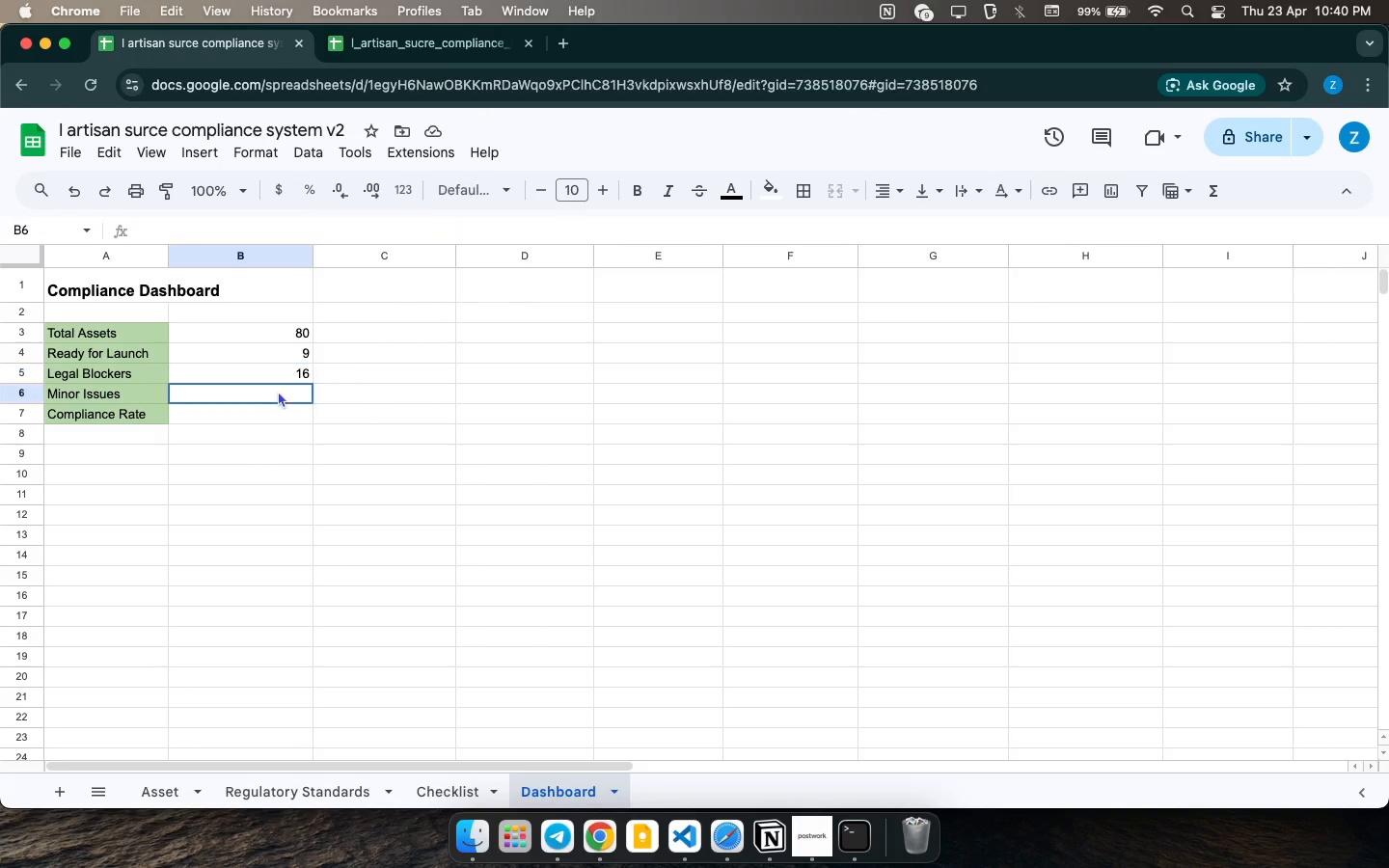 
left_click([278, 391])
 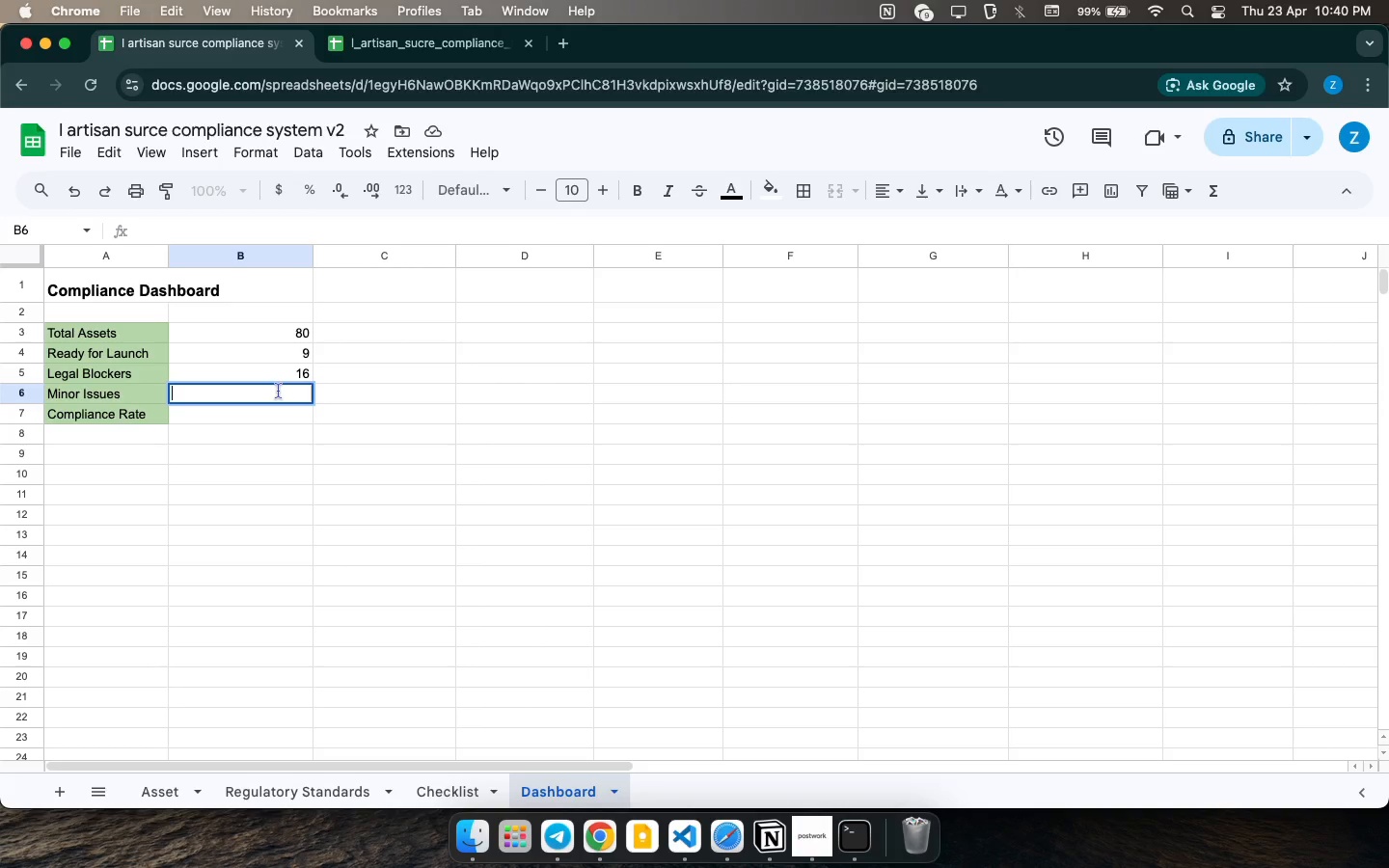 
wait(32.85)
 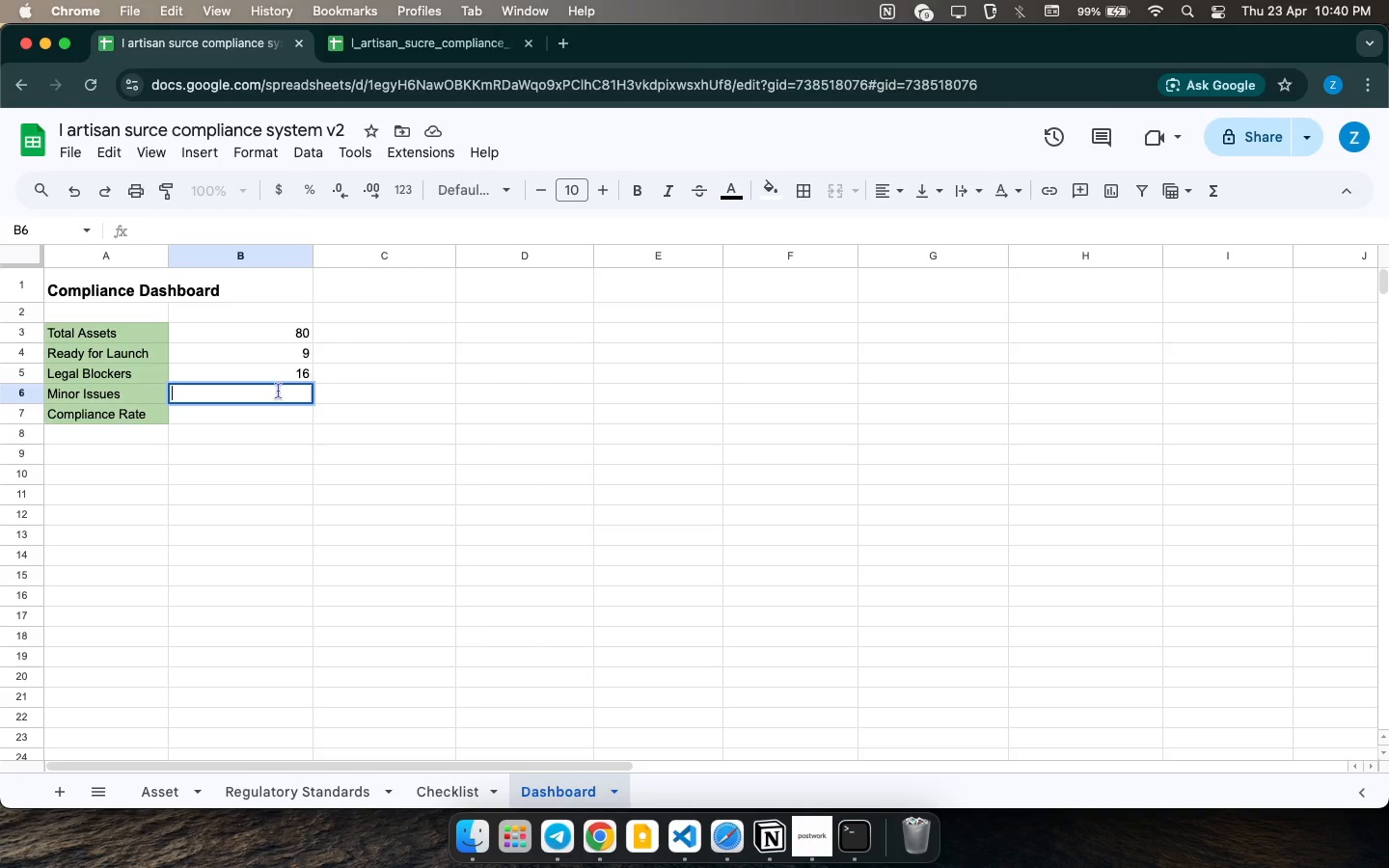 
type(=countif)
 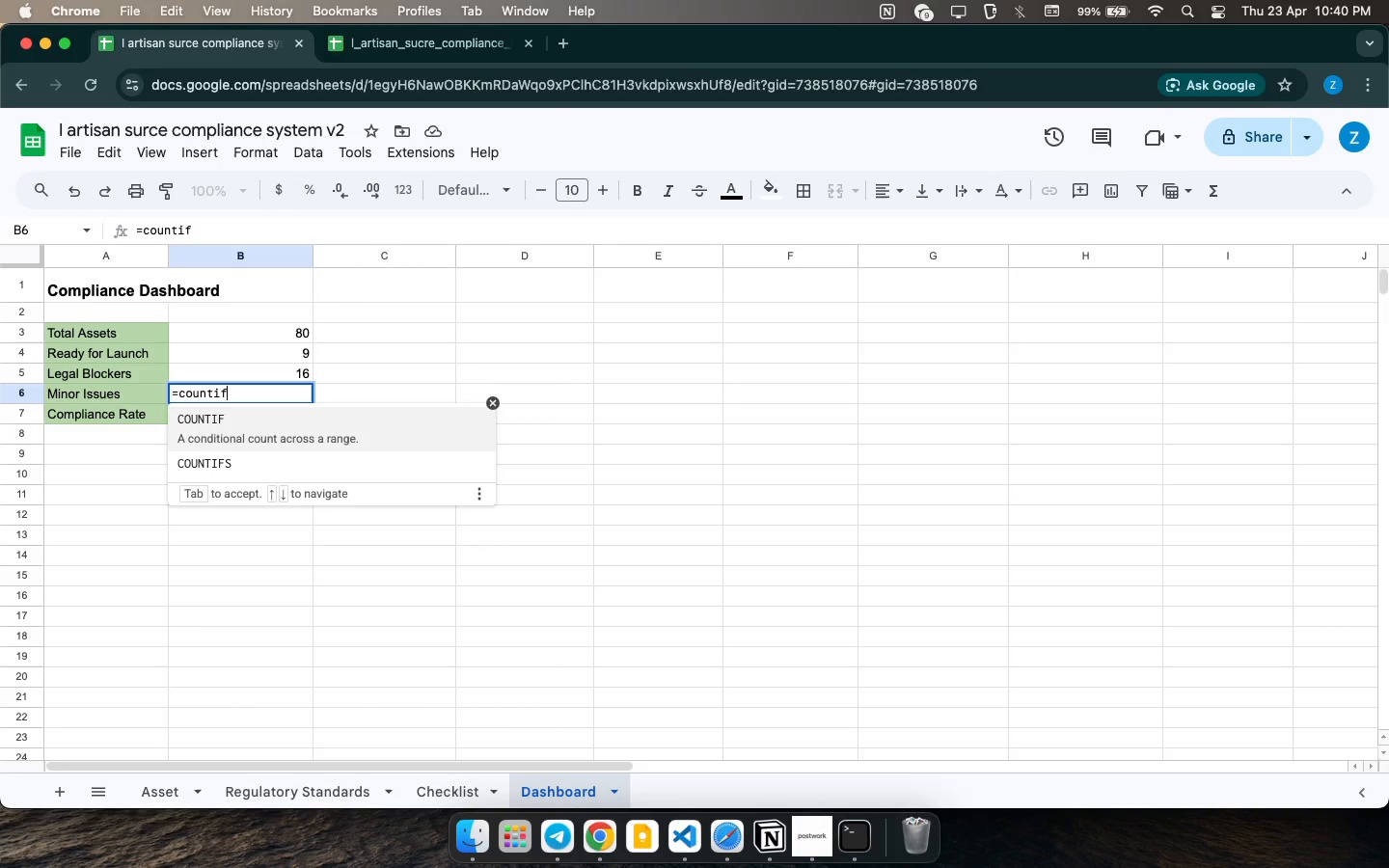 
key(Enter)
 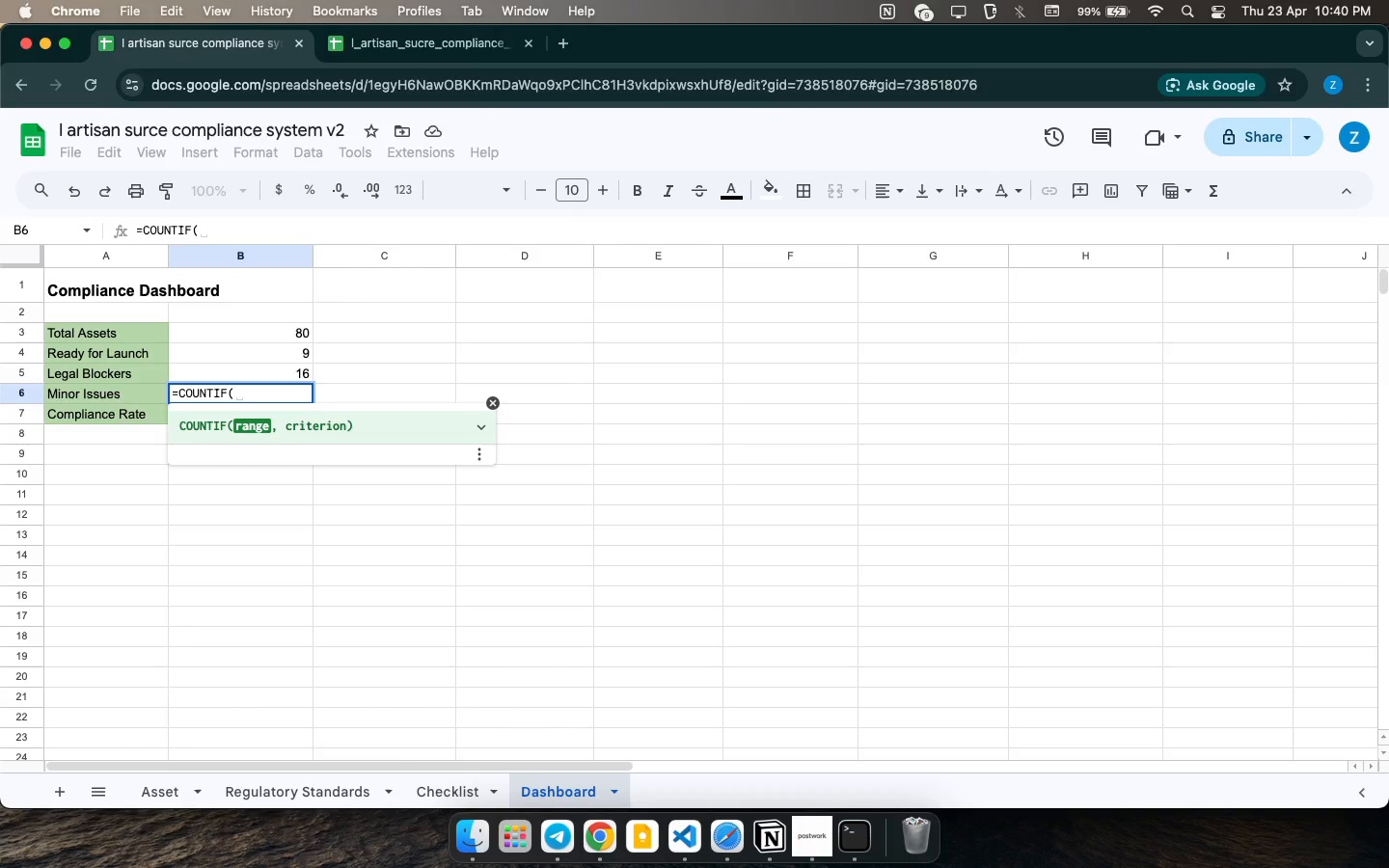 
left_click([443, 795])
 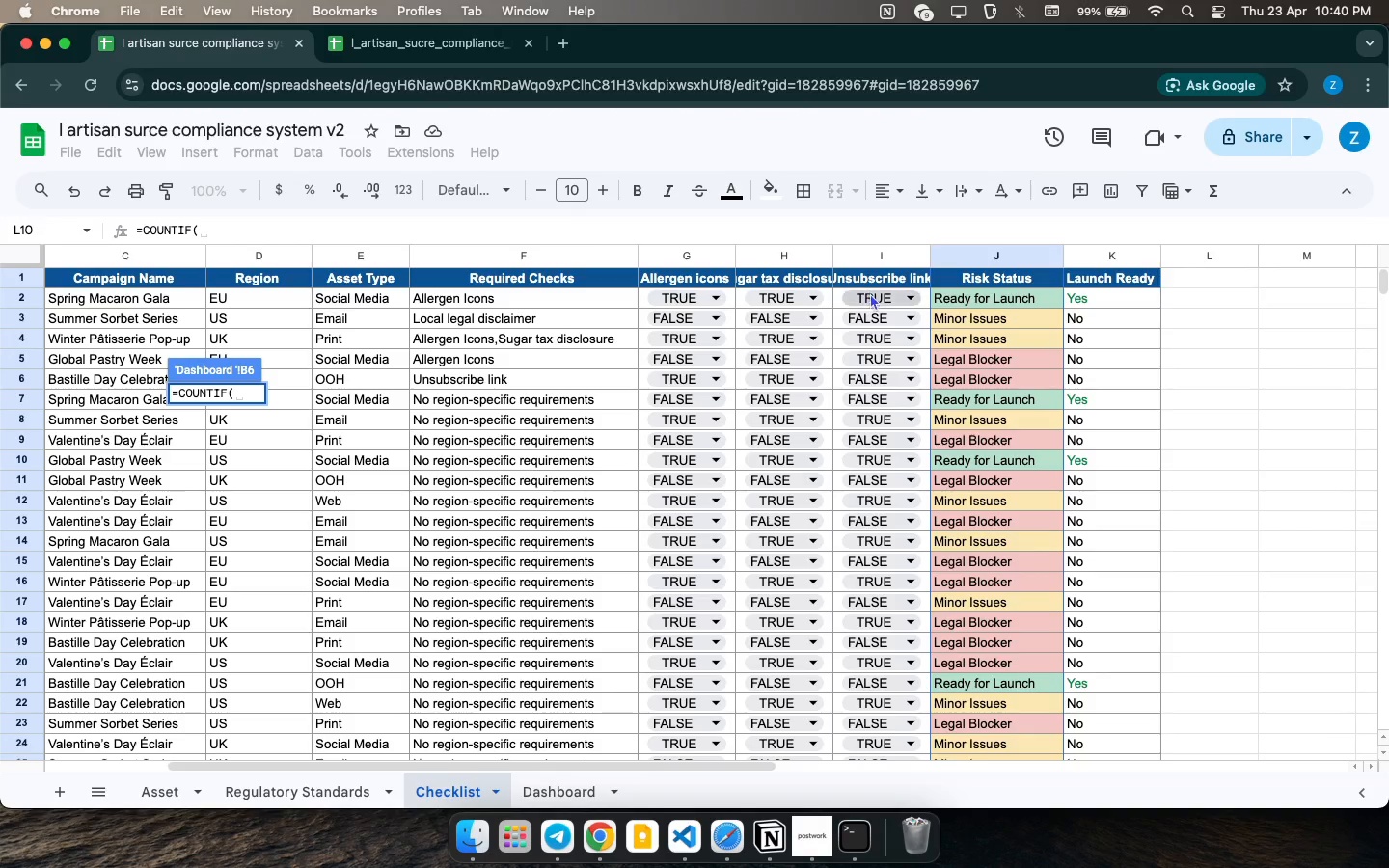 
left_click_drag(start_coordinate=[1033, 296], to_coordinate=[1035, 549])
 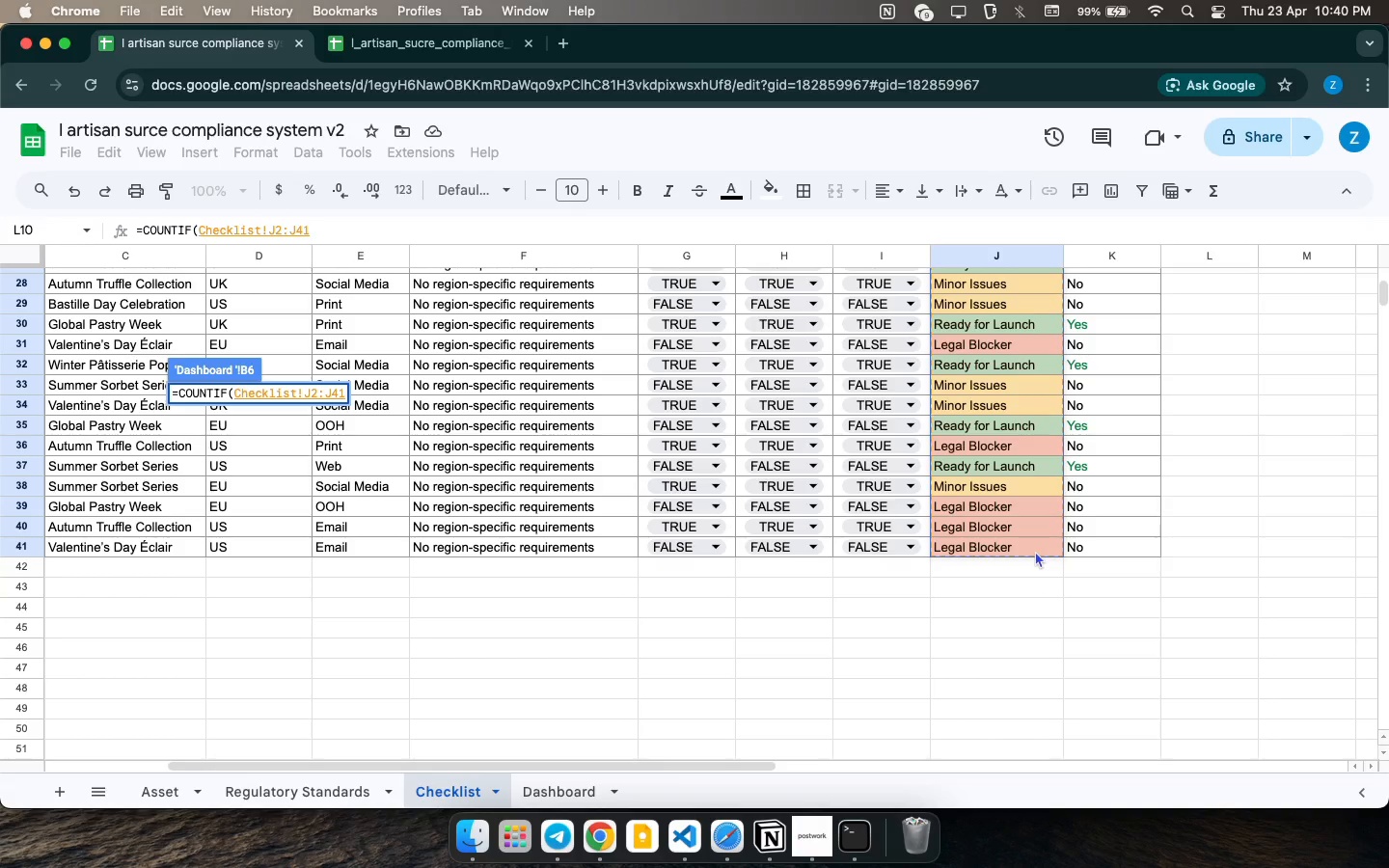 
type(,"Minor Issues"))
 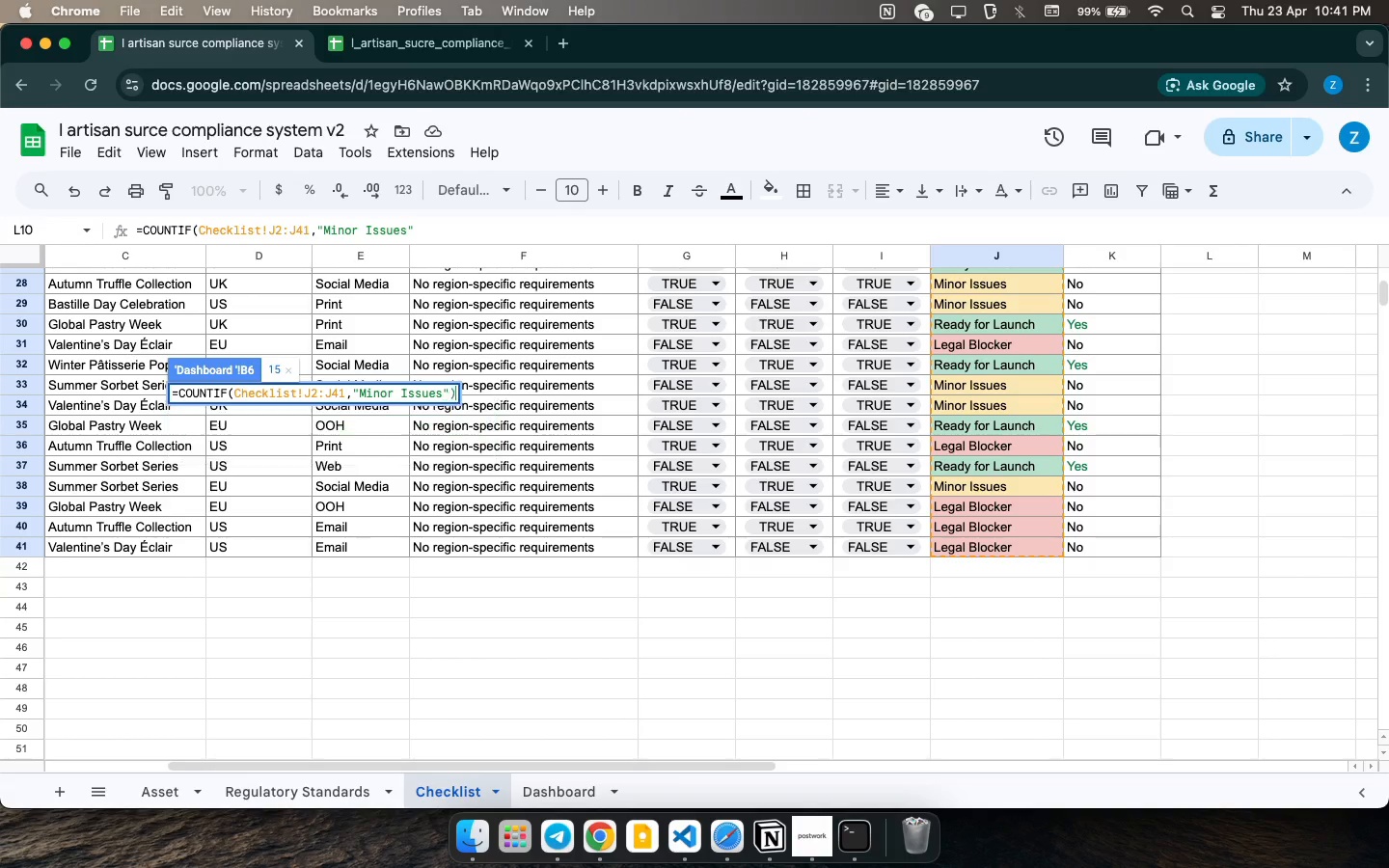 
key(Enter)
 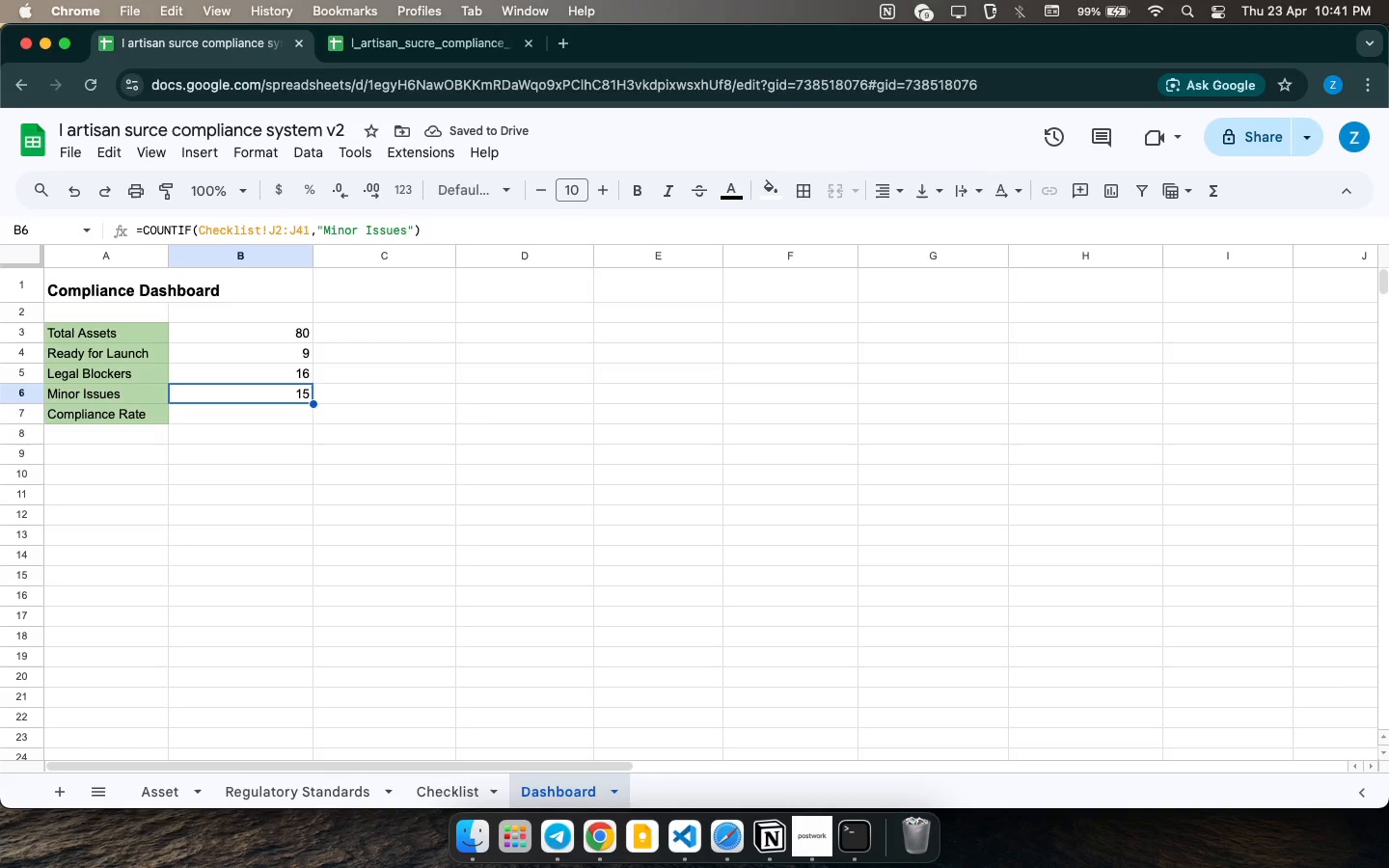 
wait(5.26)
 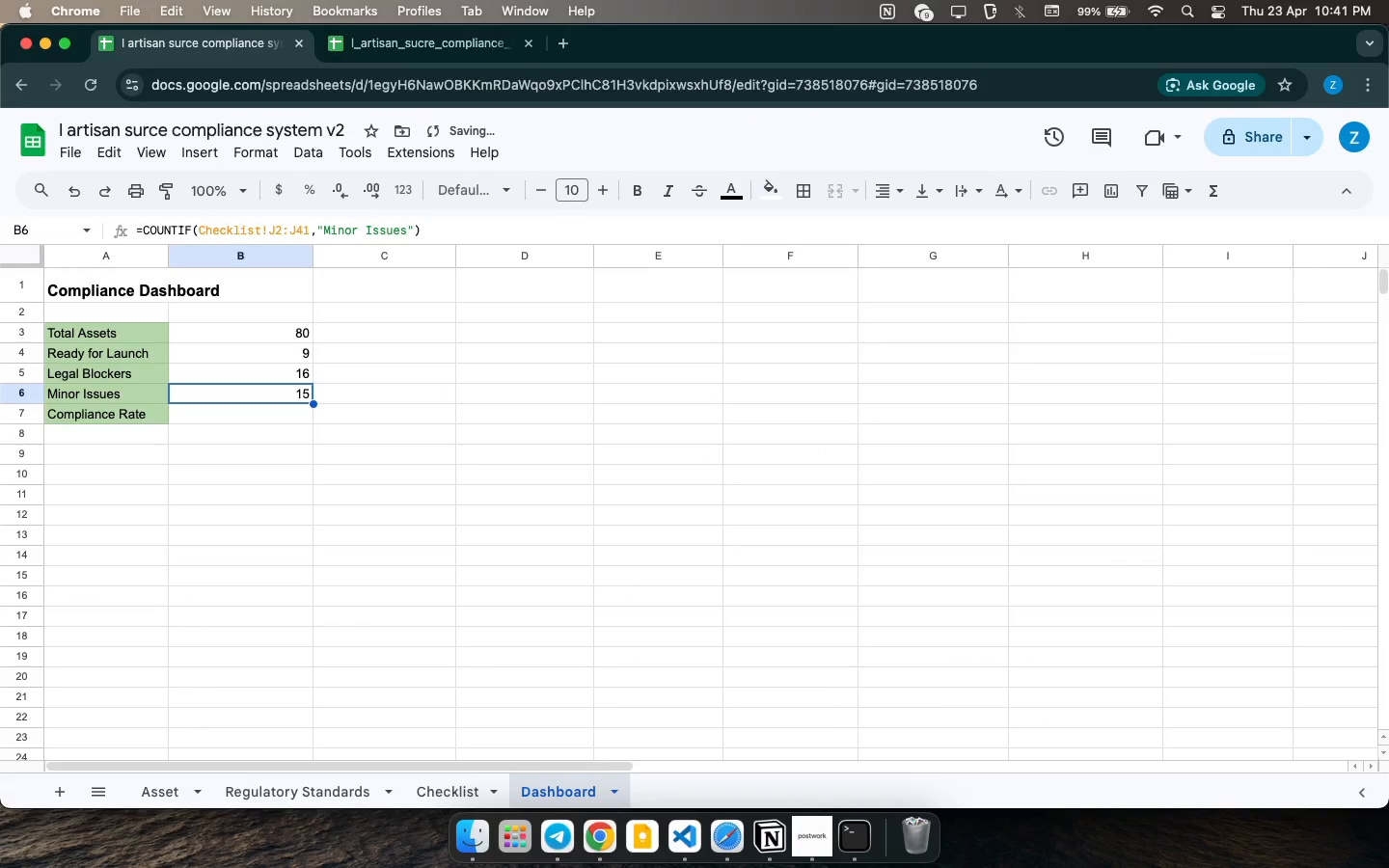 
key(ArrowDown)
 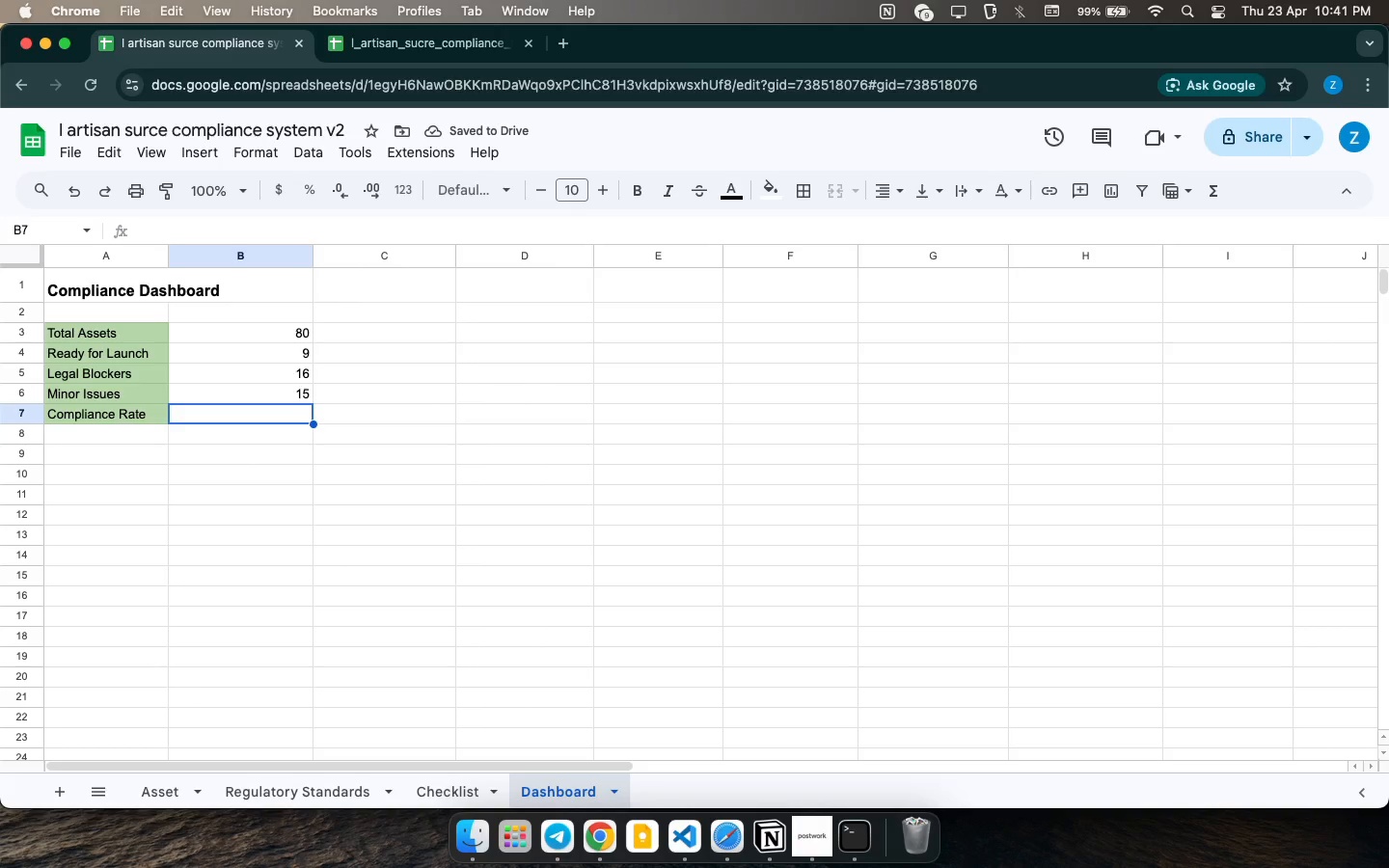 
type(=if(b3)
 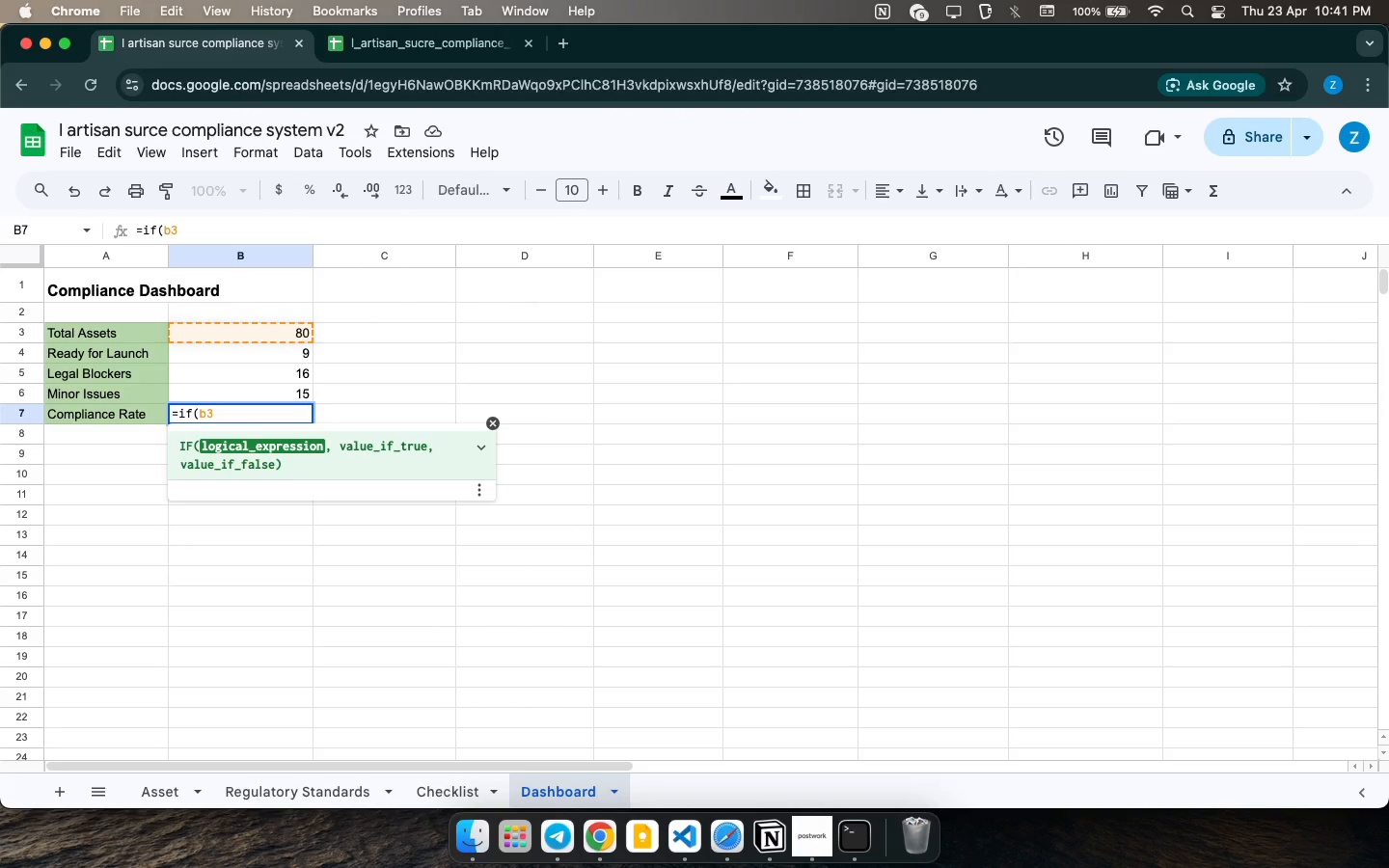 
type(=0,0,b4/b3))
 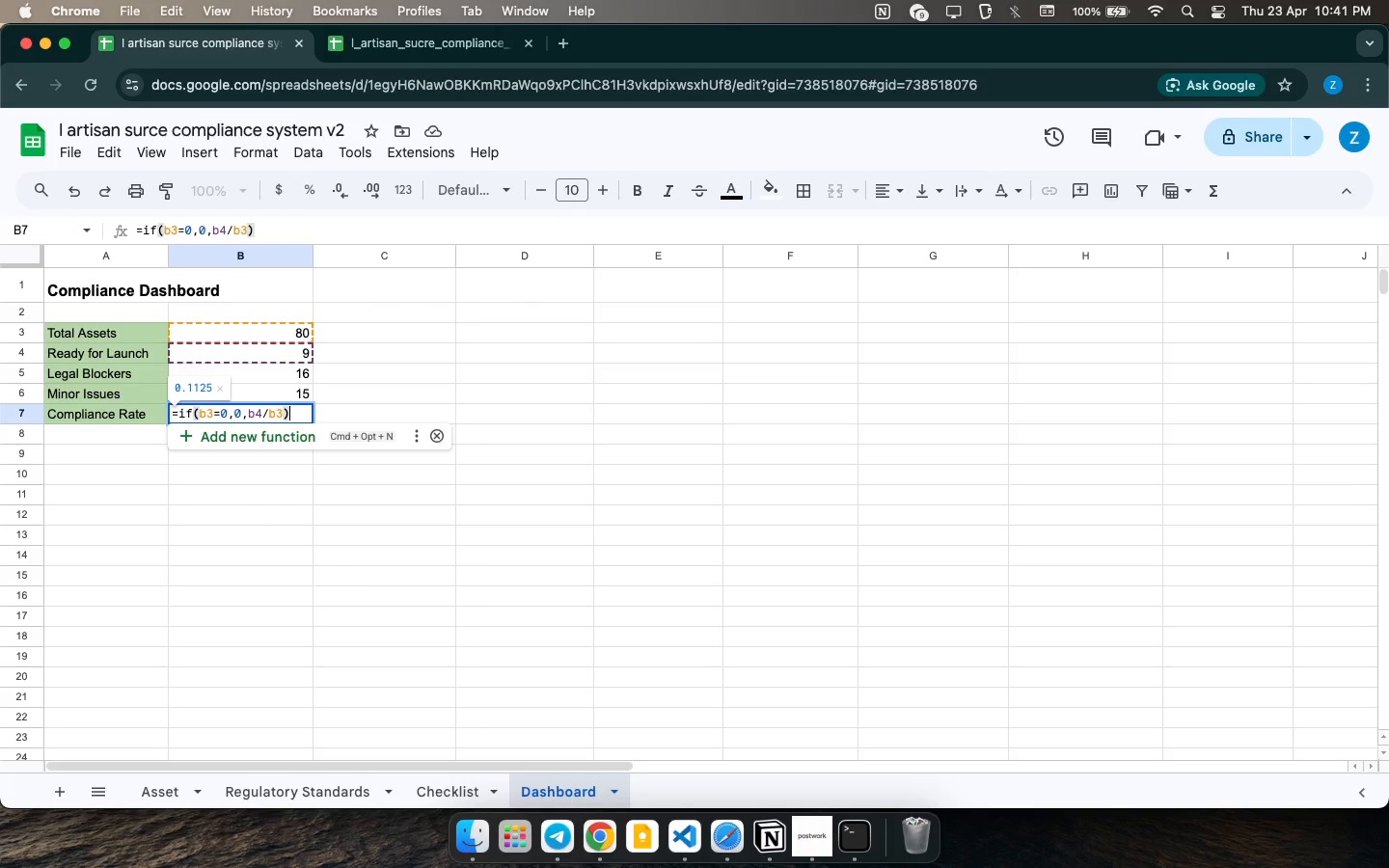 
key(Enter)
 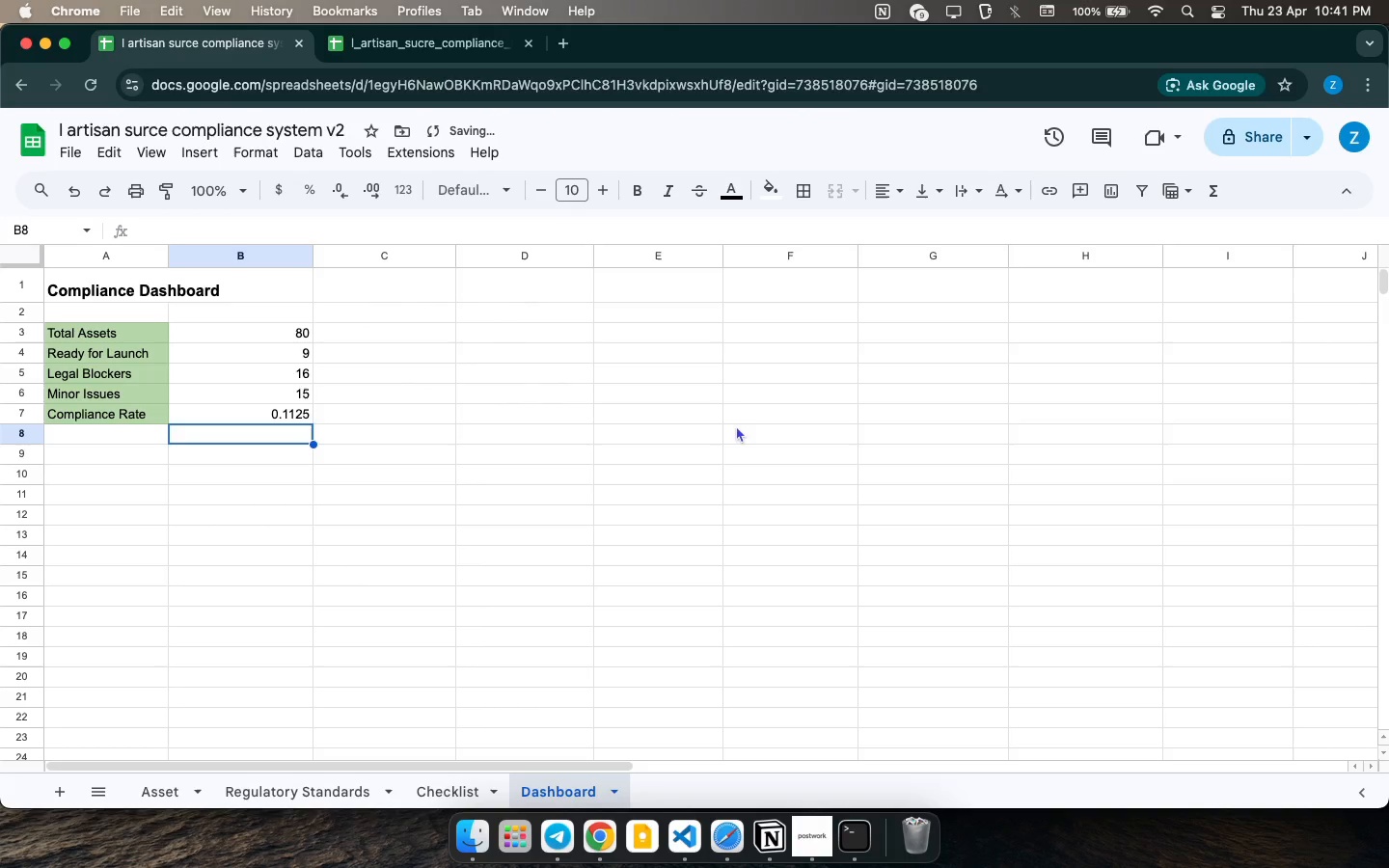 
left_click_drag(start_coordinate=[274, 327], to_coordinate=[291, 416])
 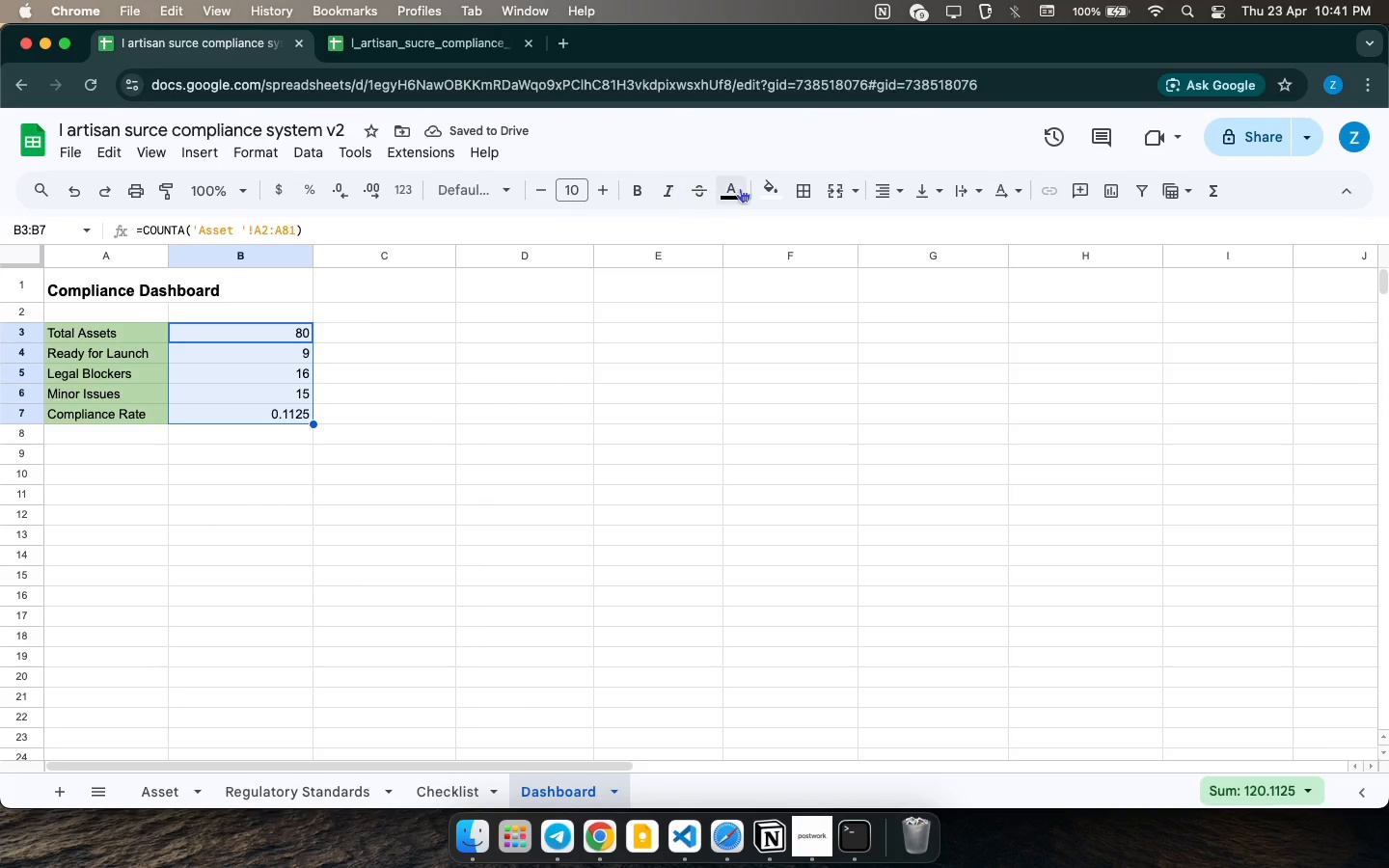 
left_click([807, 192])
 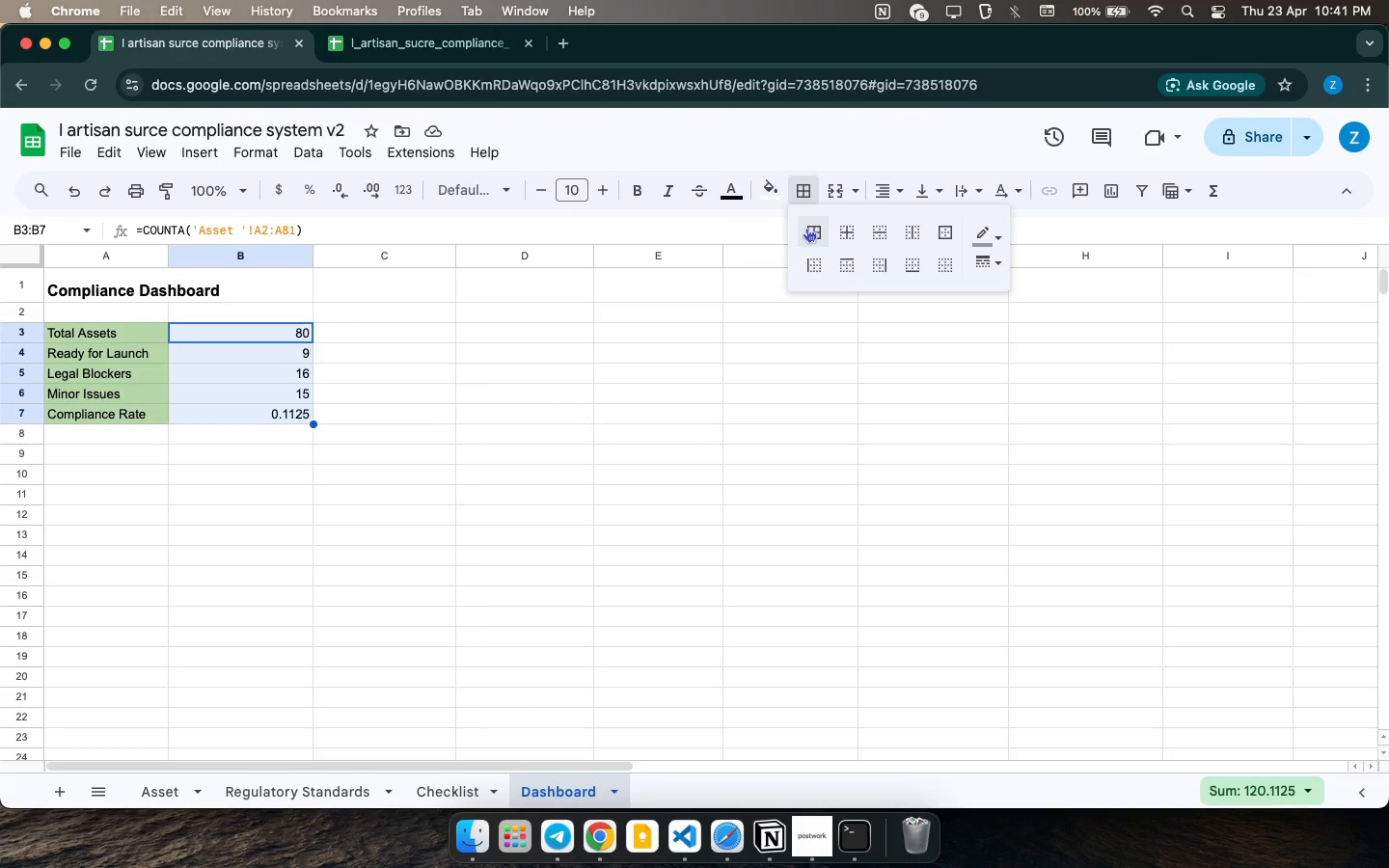 
left_click([808, 234])
 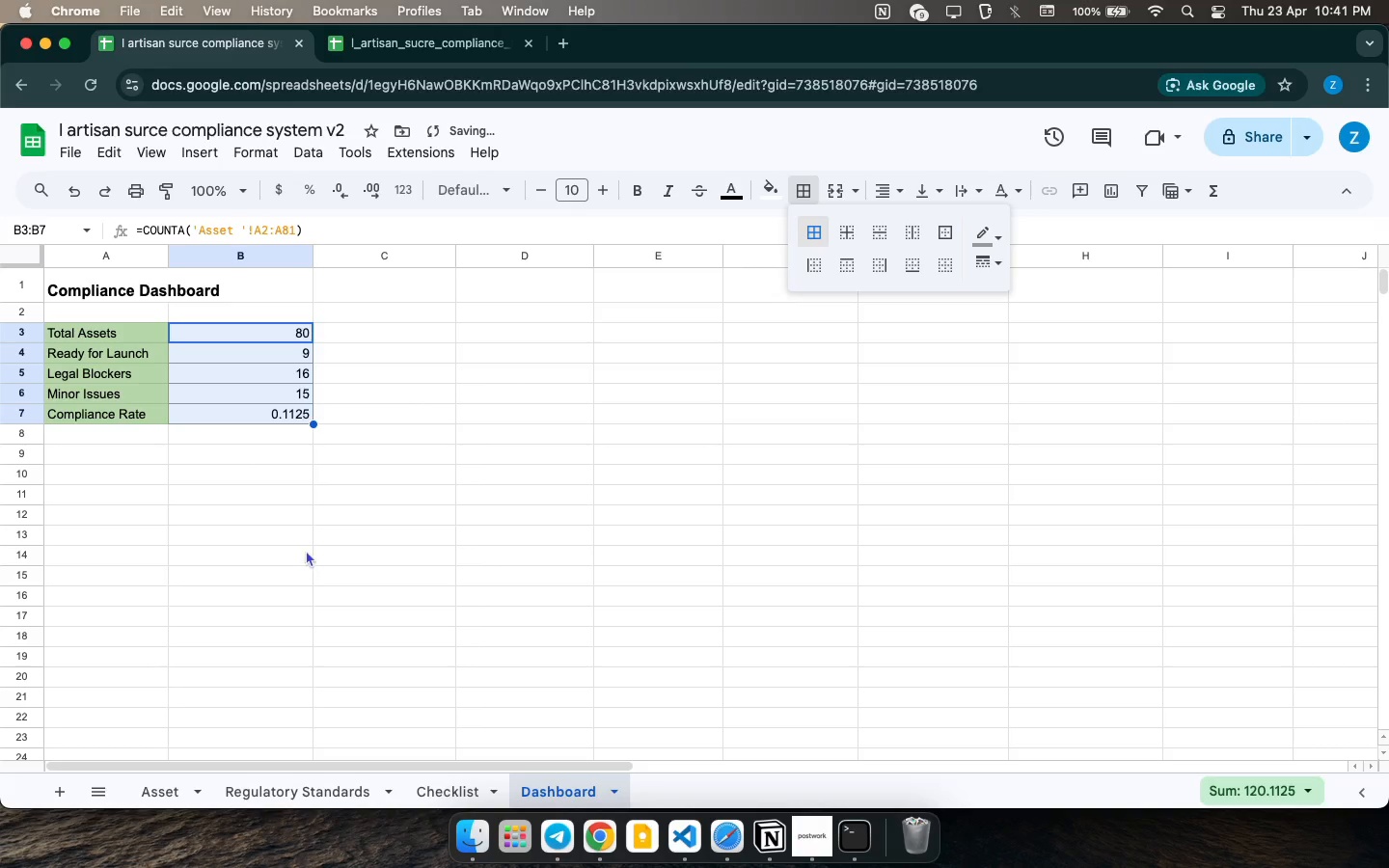 
left_click([303, 549])
 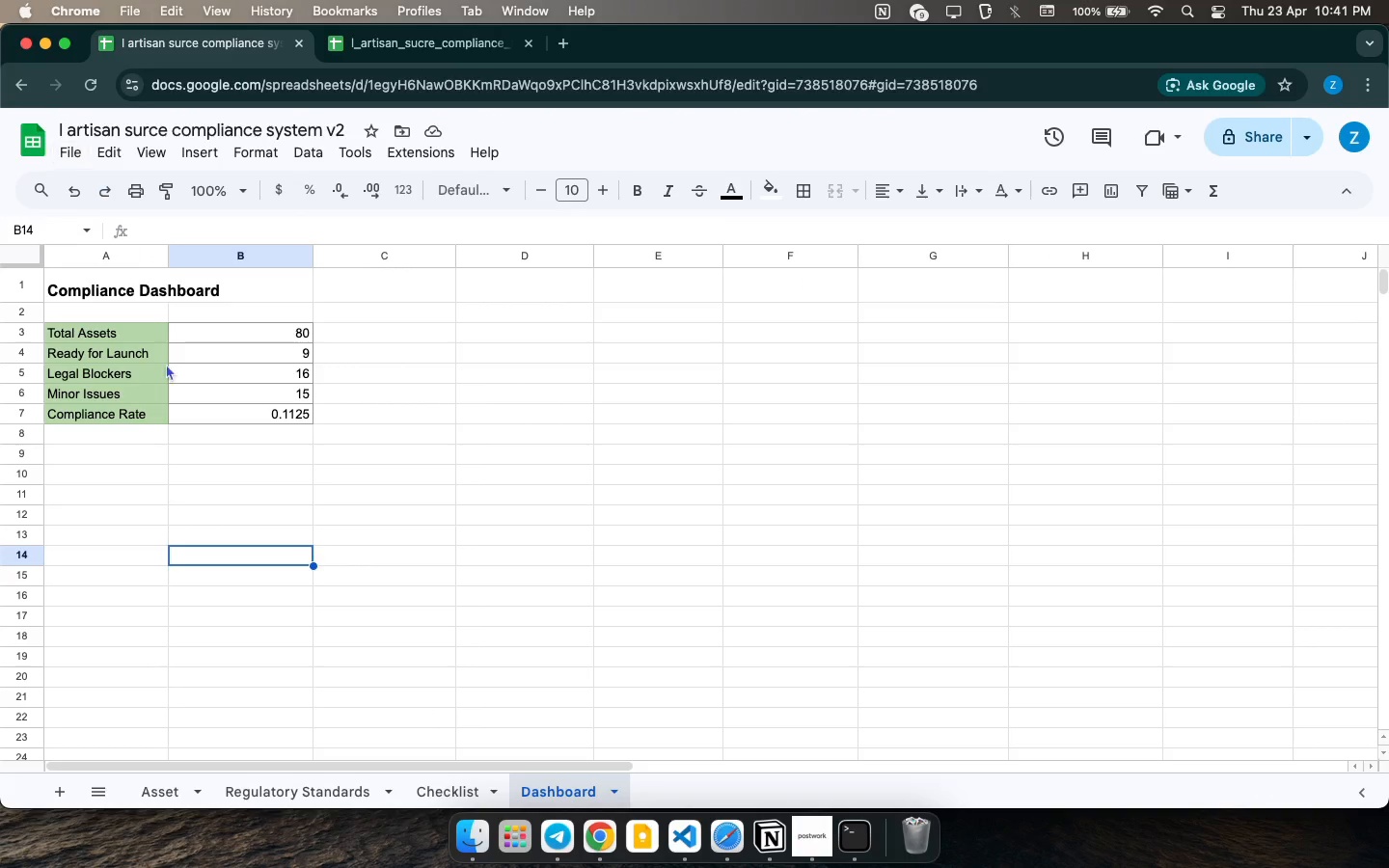 
wait(6.3)
 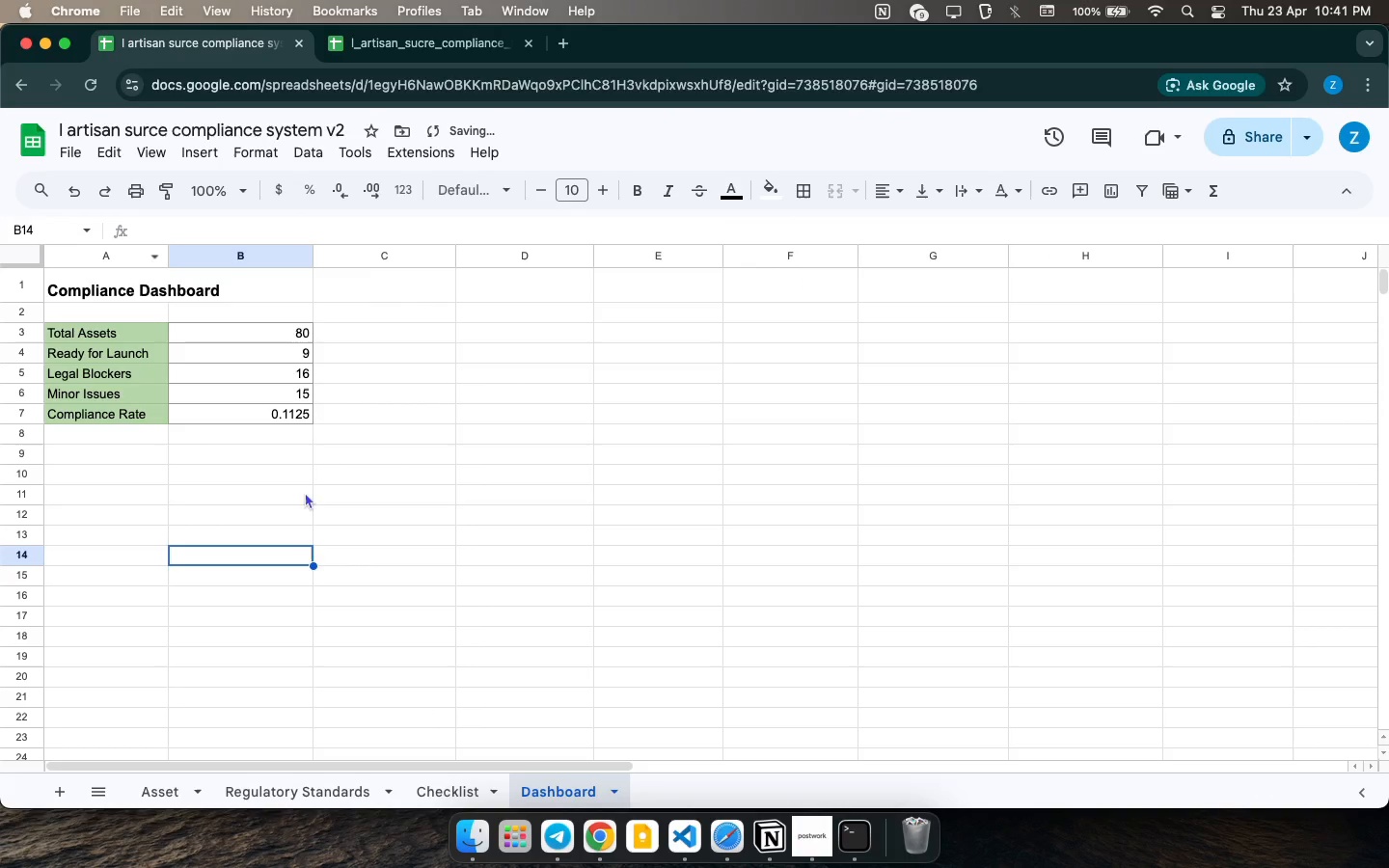 
left_click([74, 467])
 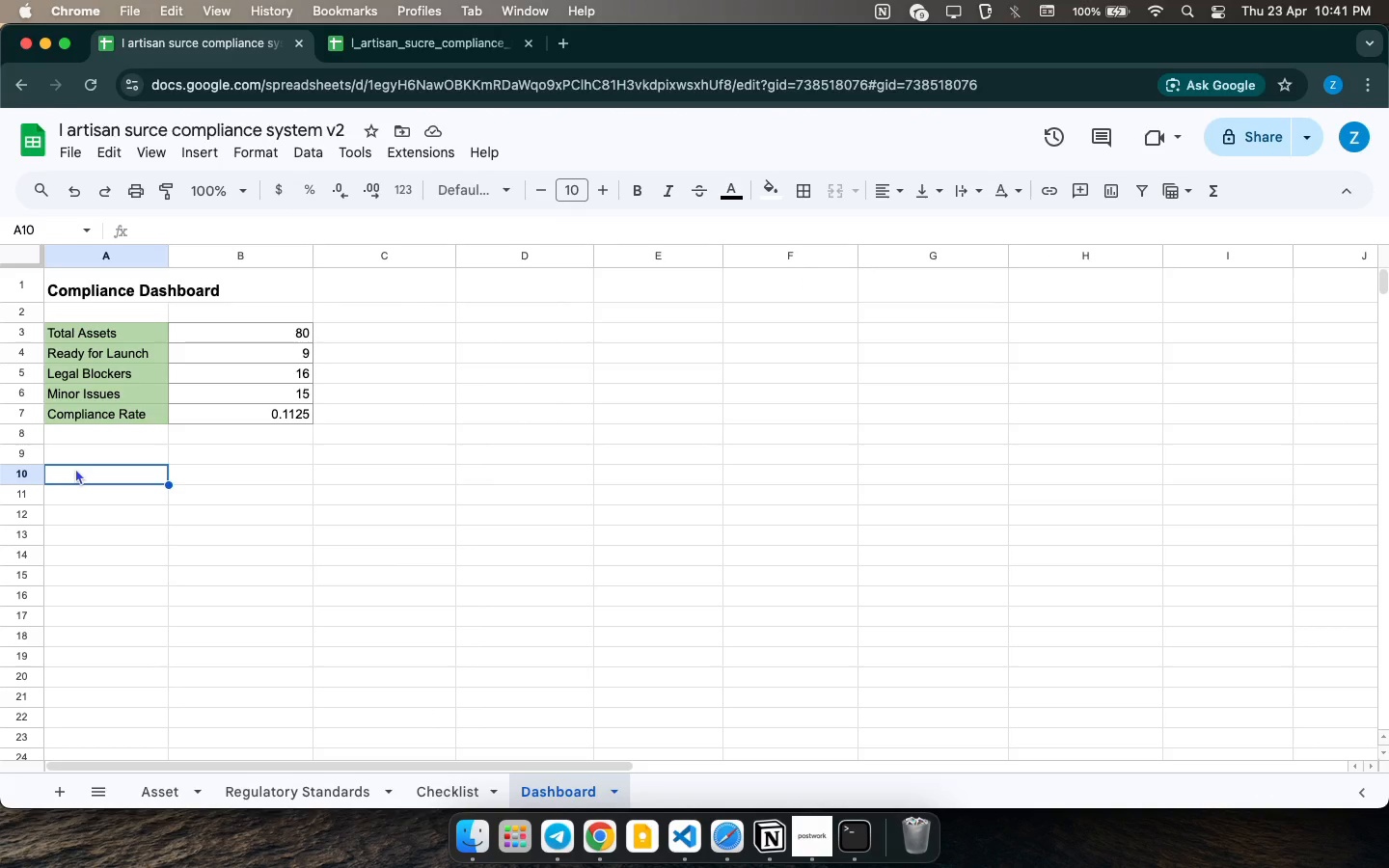 
key(CapsLock)
 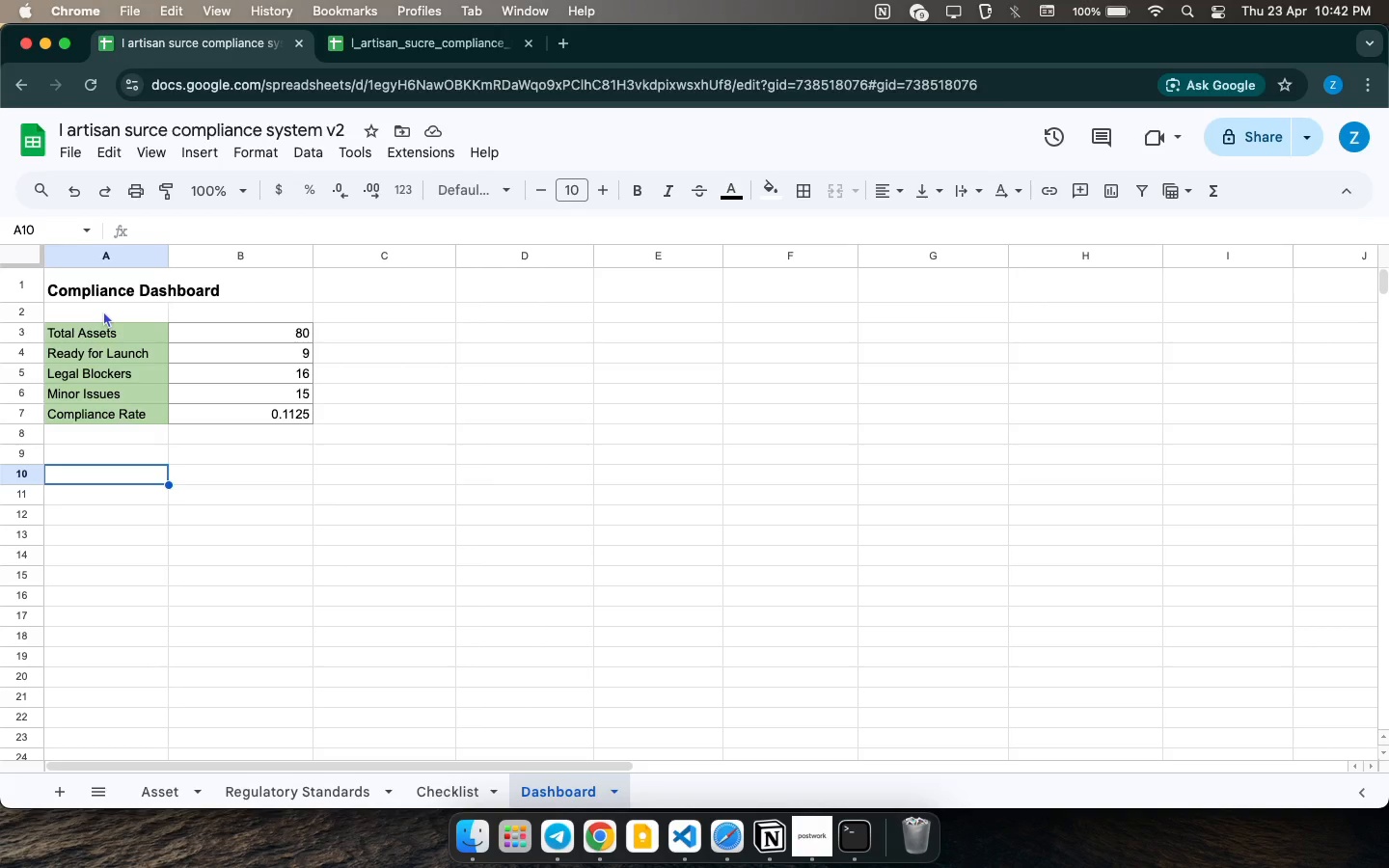 
wait(27.57)
 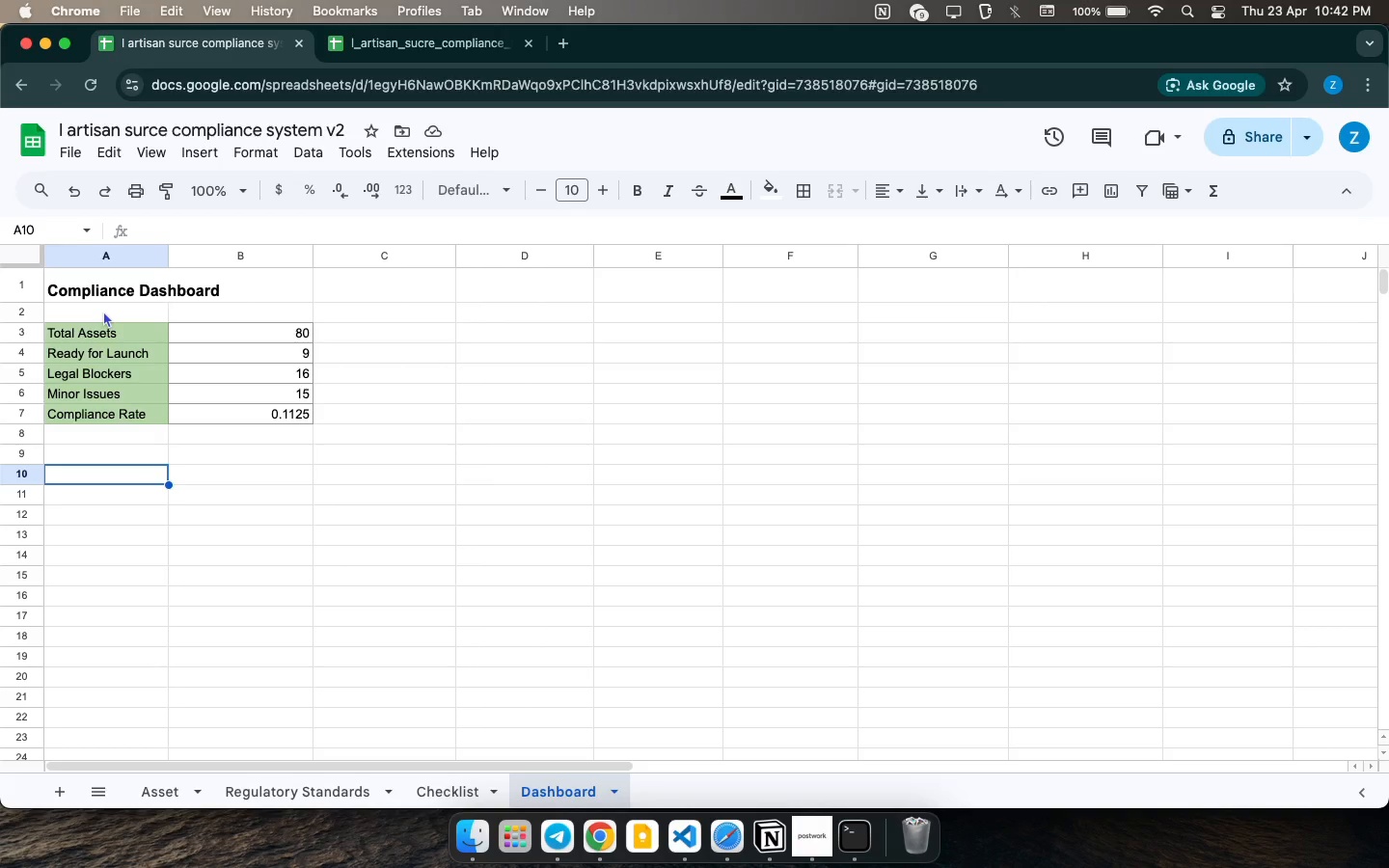 
key(C)
 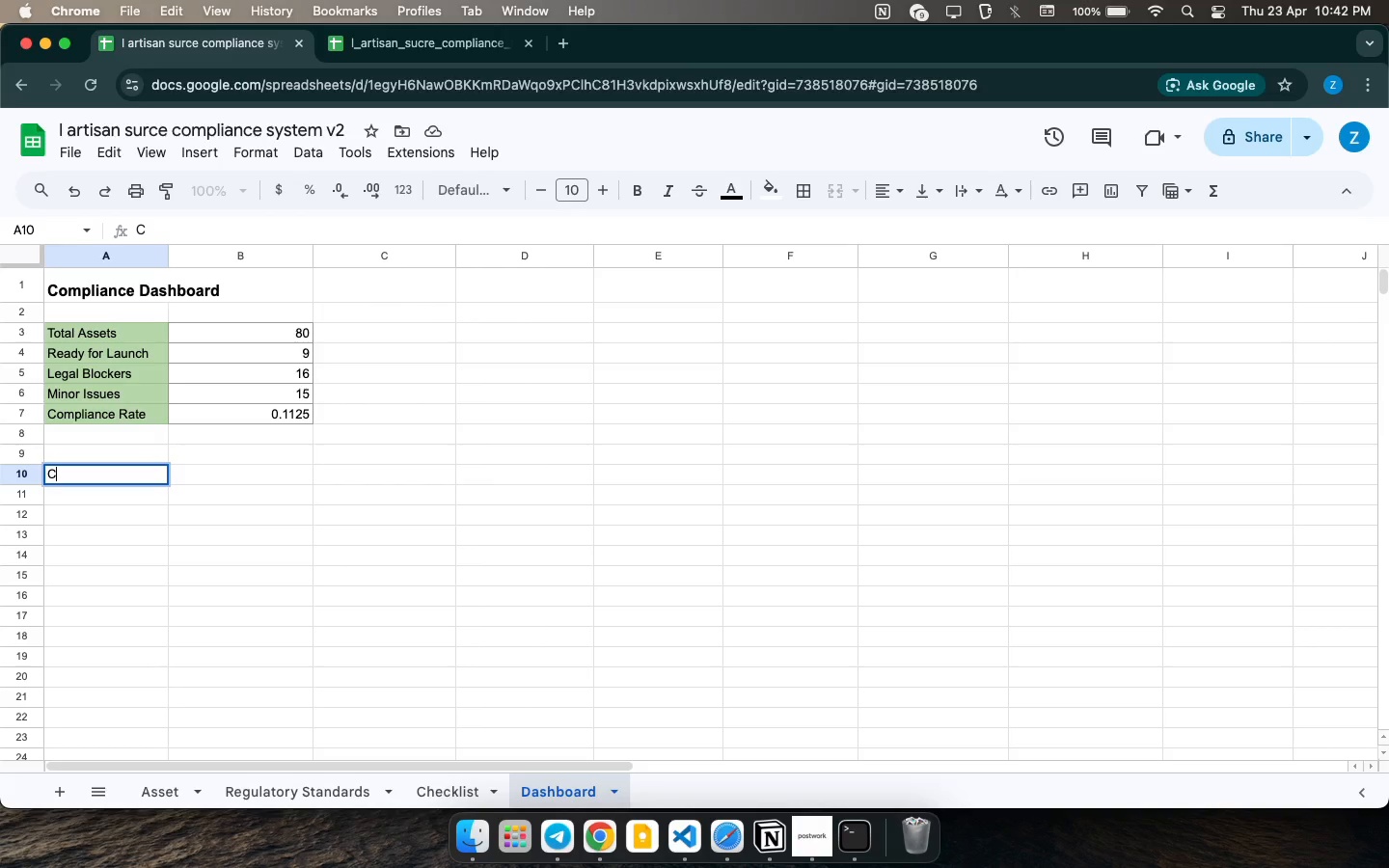 
key(CapsLock)
 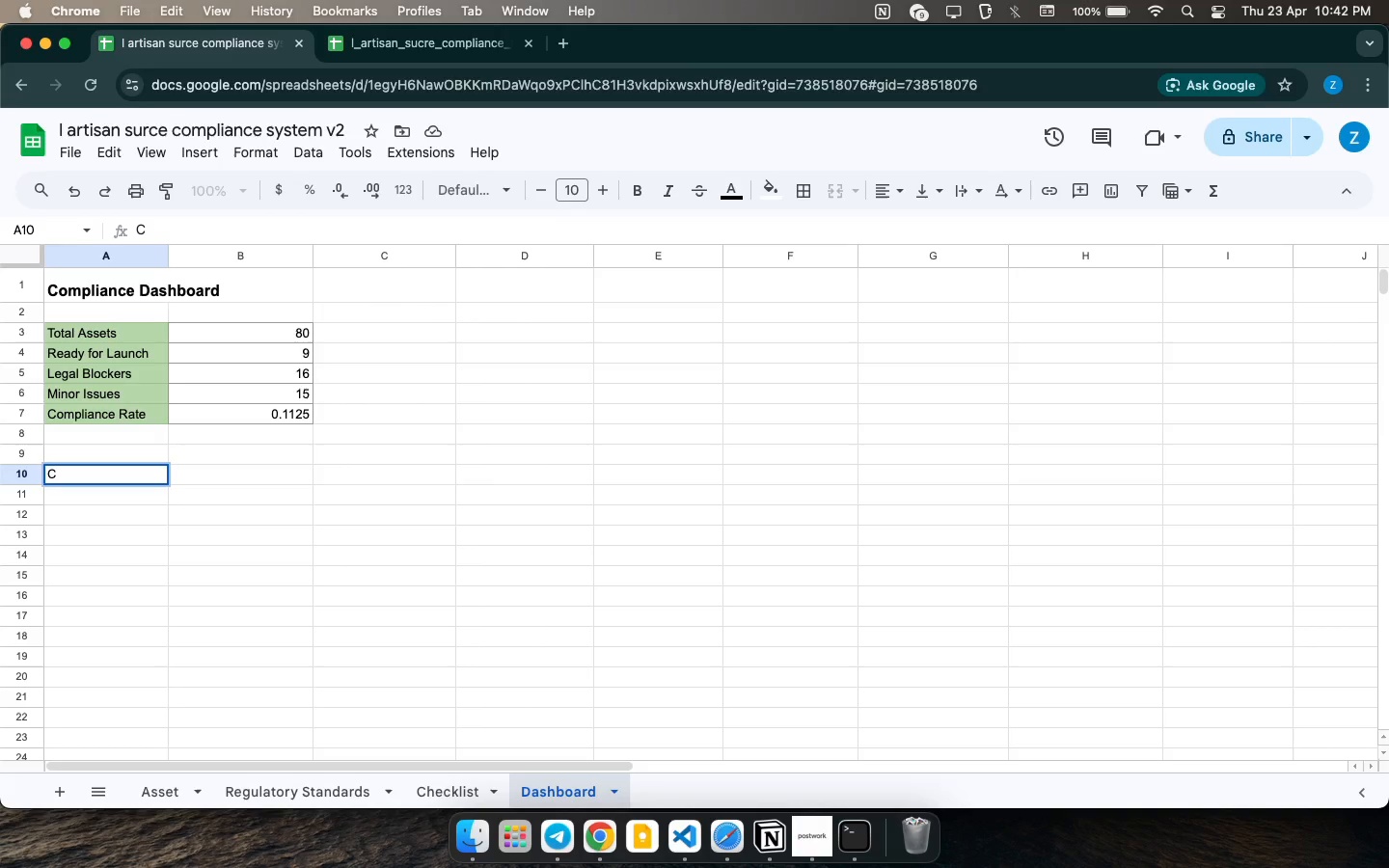 
key(A)
 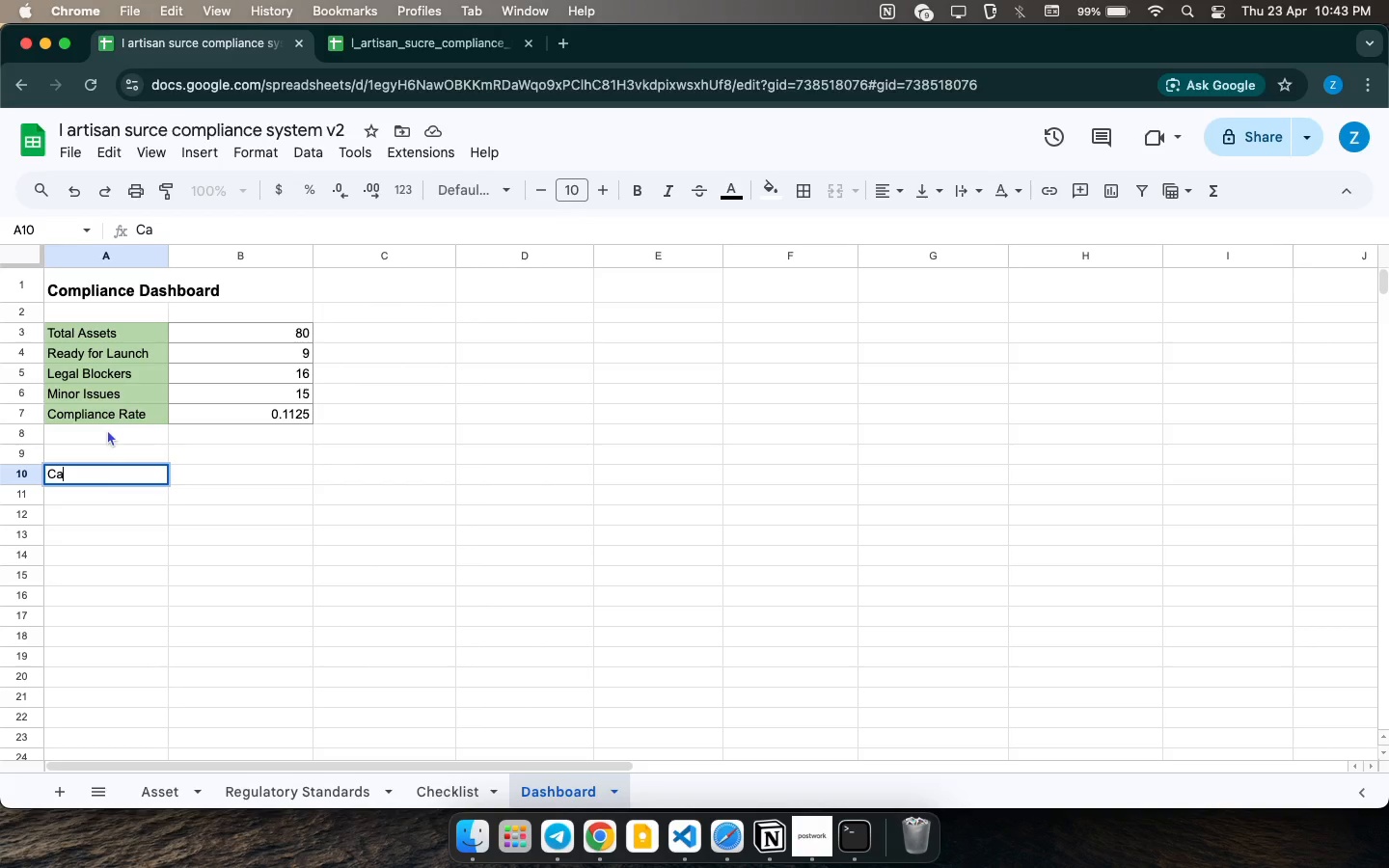 
wait(46.29)
 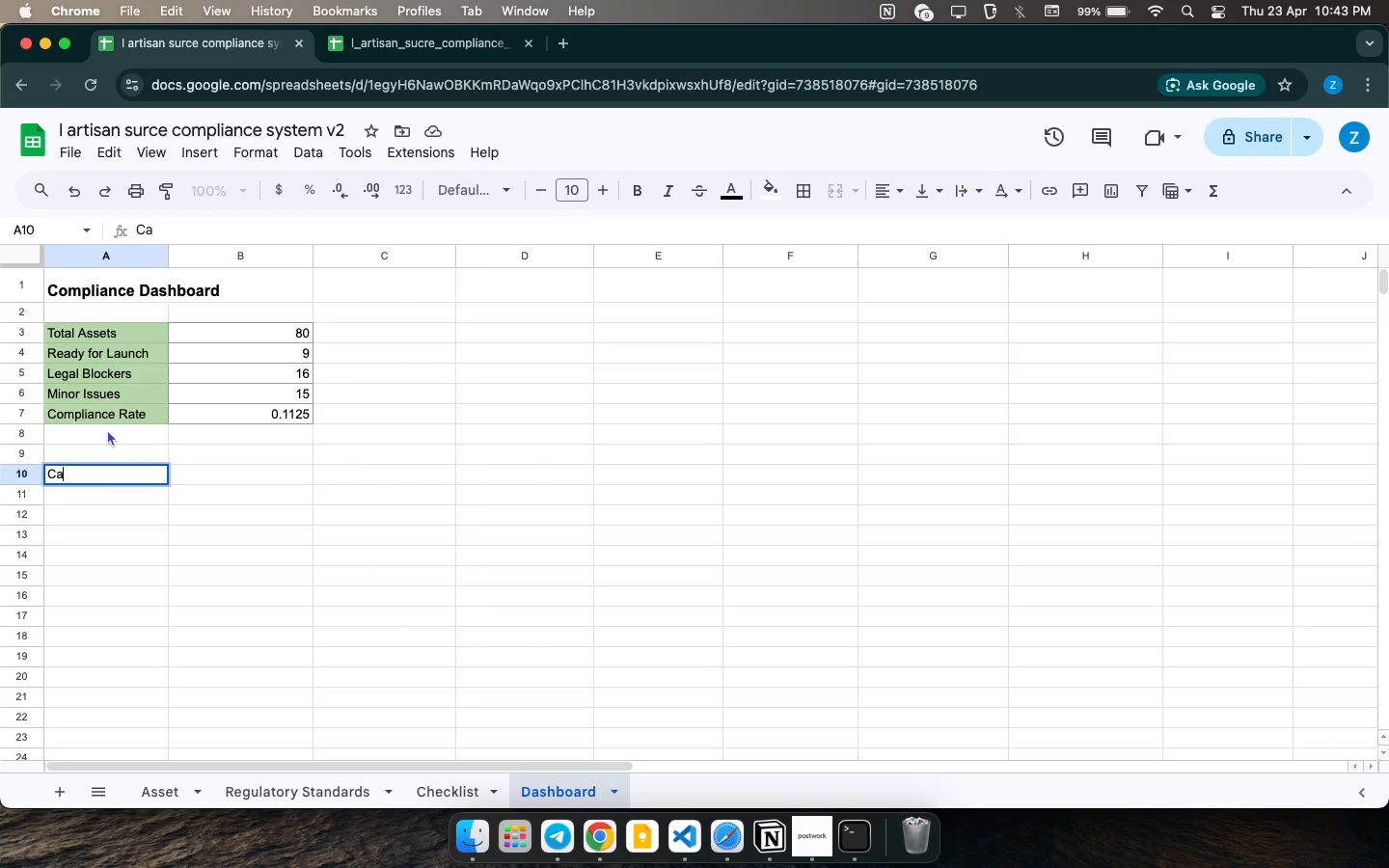 
left_click([73, 475])
 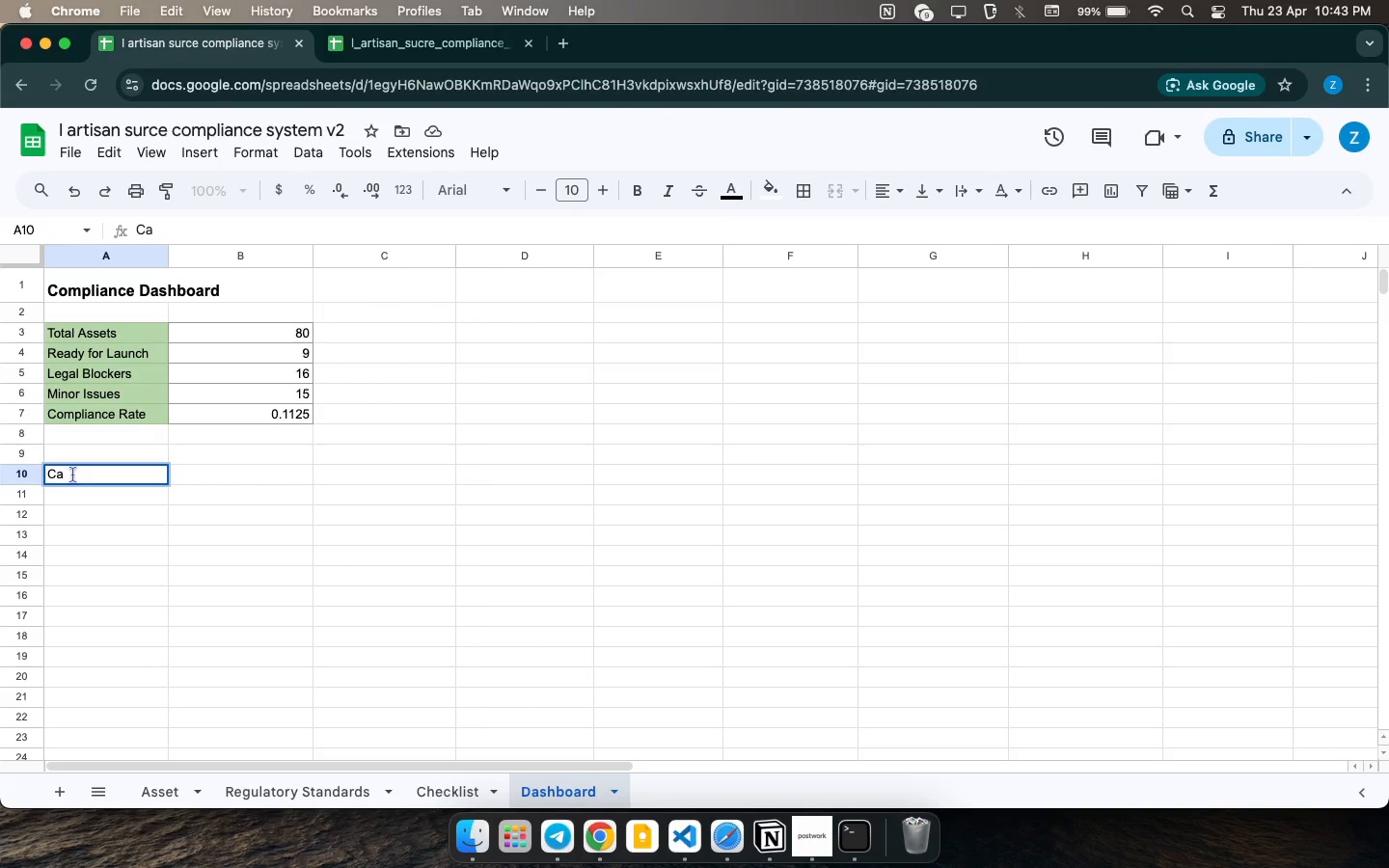 
wait(16.2)
 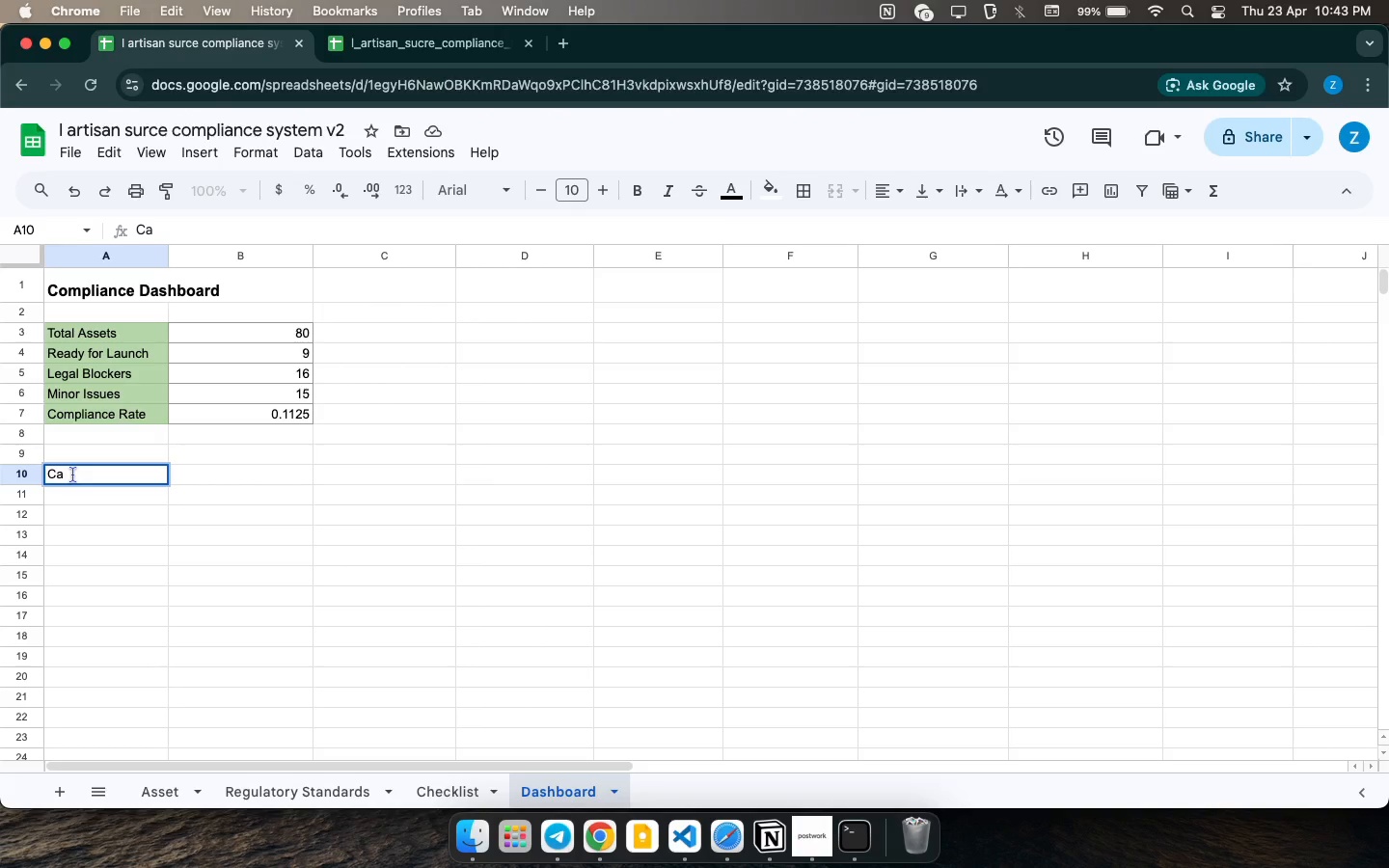 
type(te)
 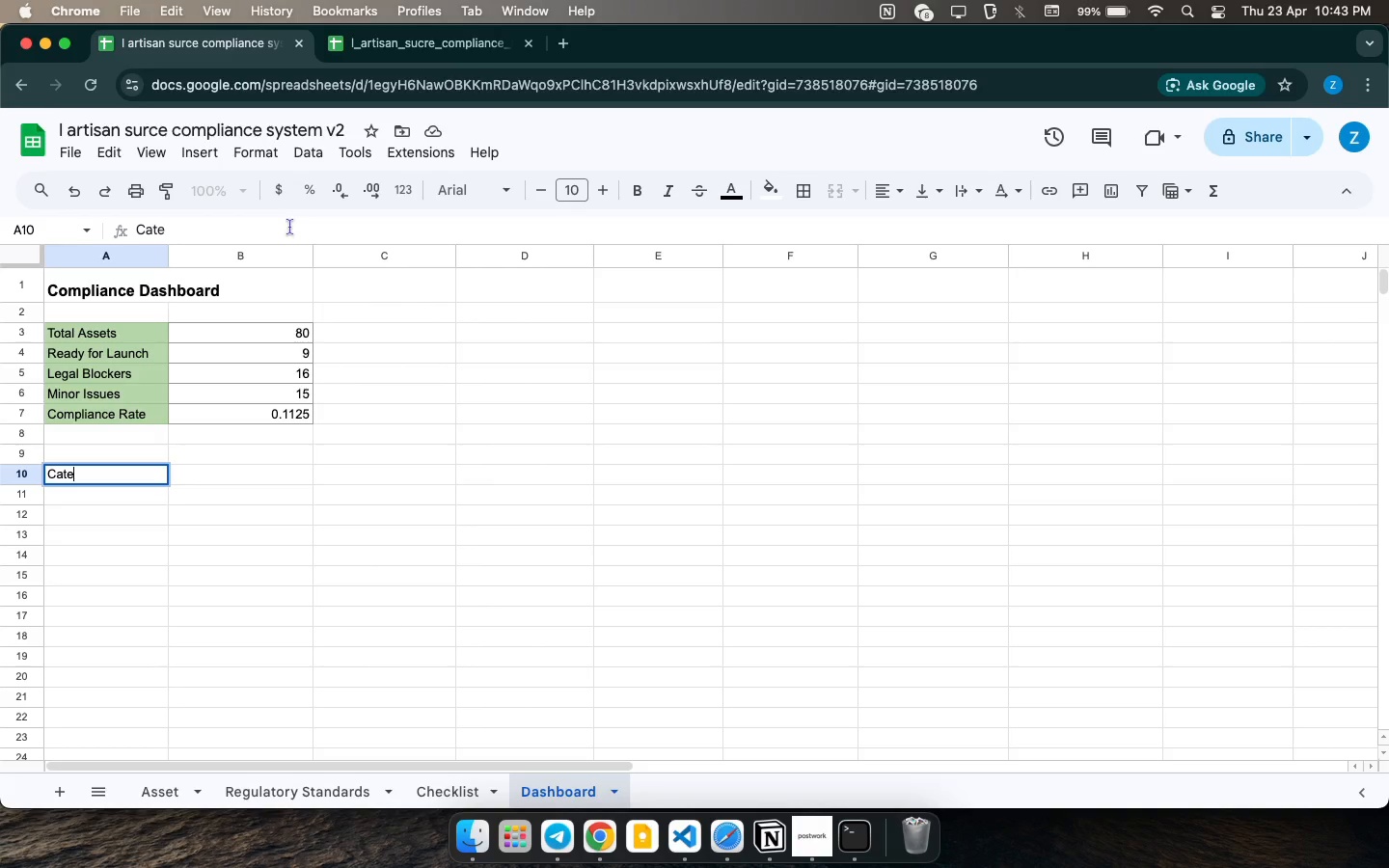 
wait(38.75)
 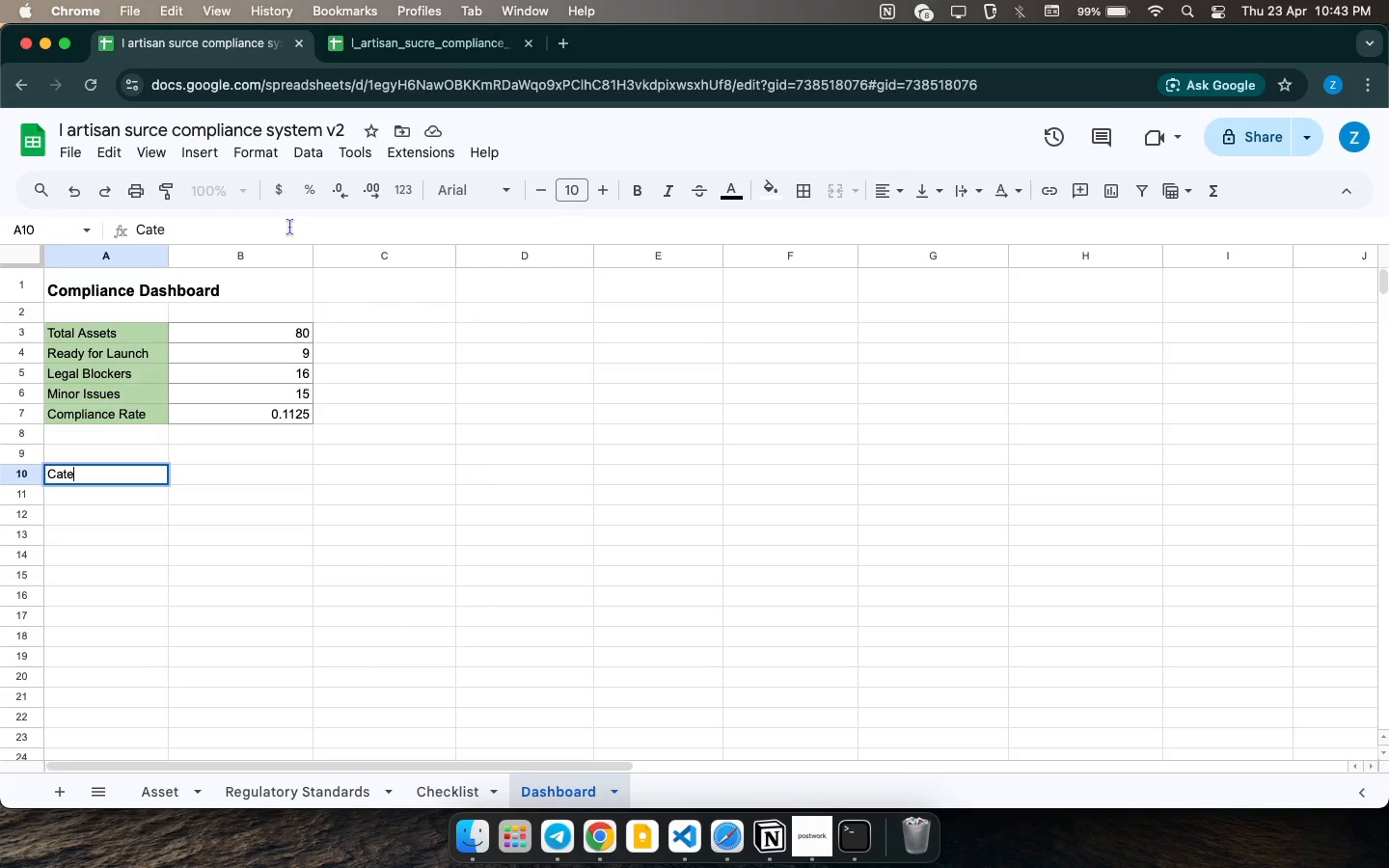 
type(go)
 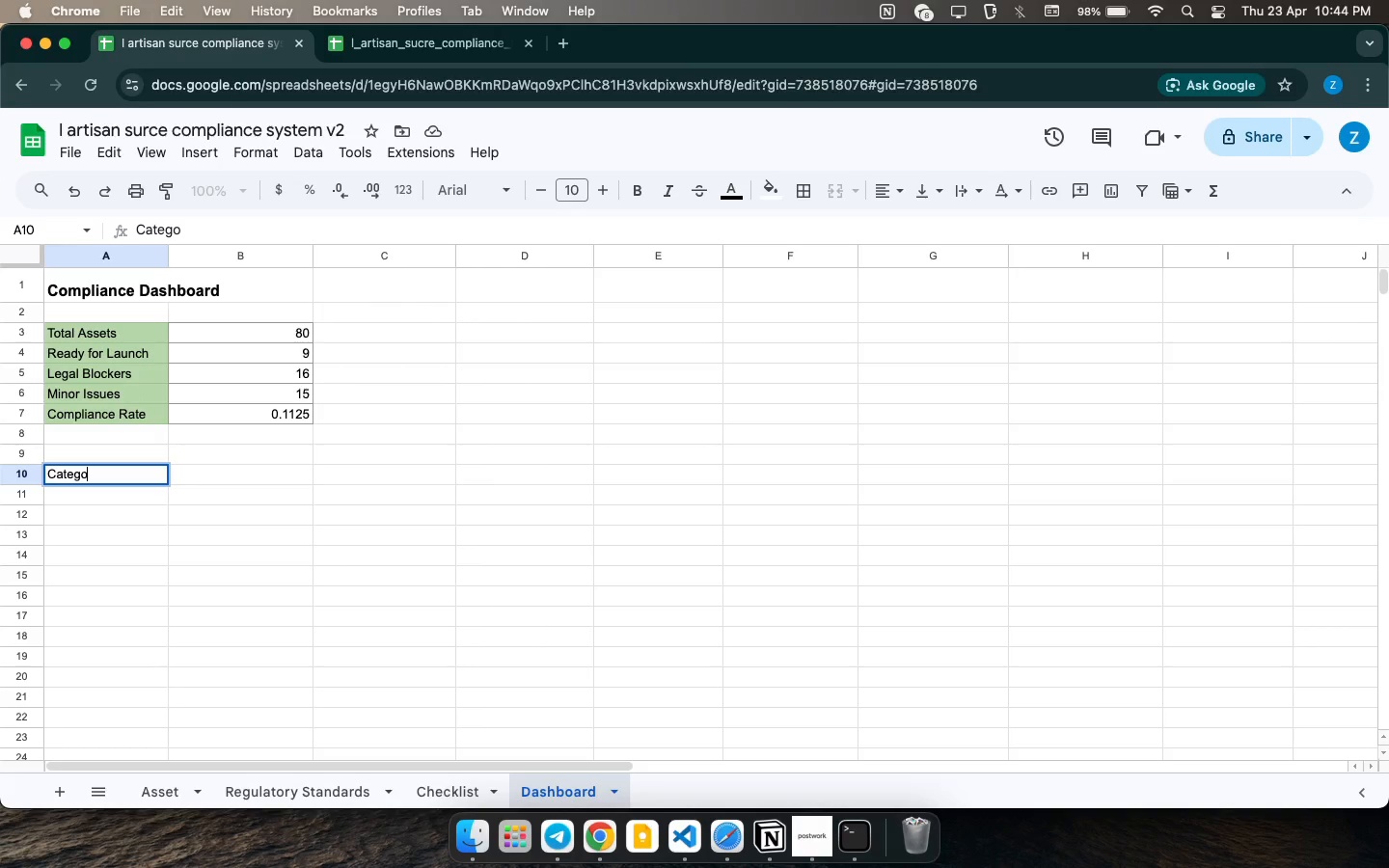 
wait(6.15)
 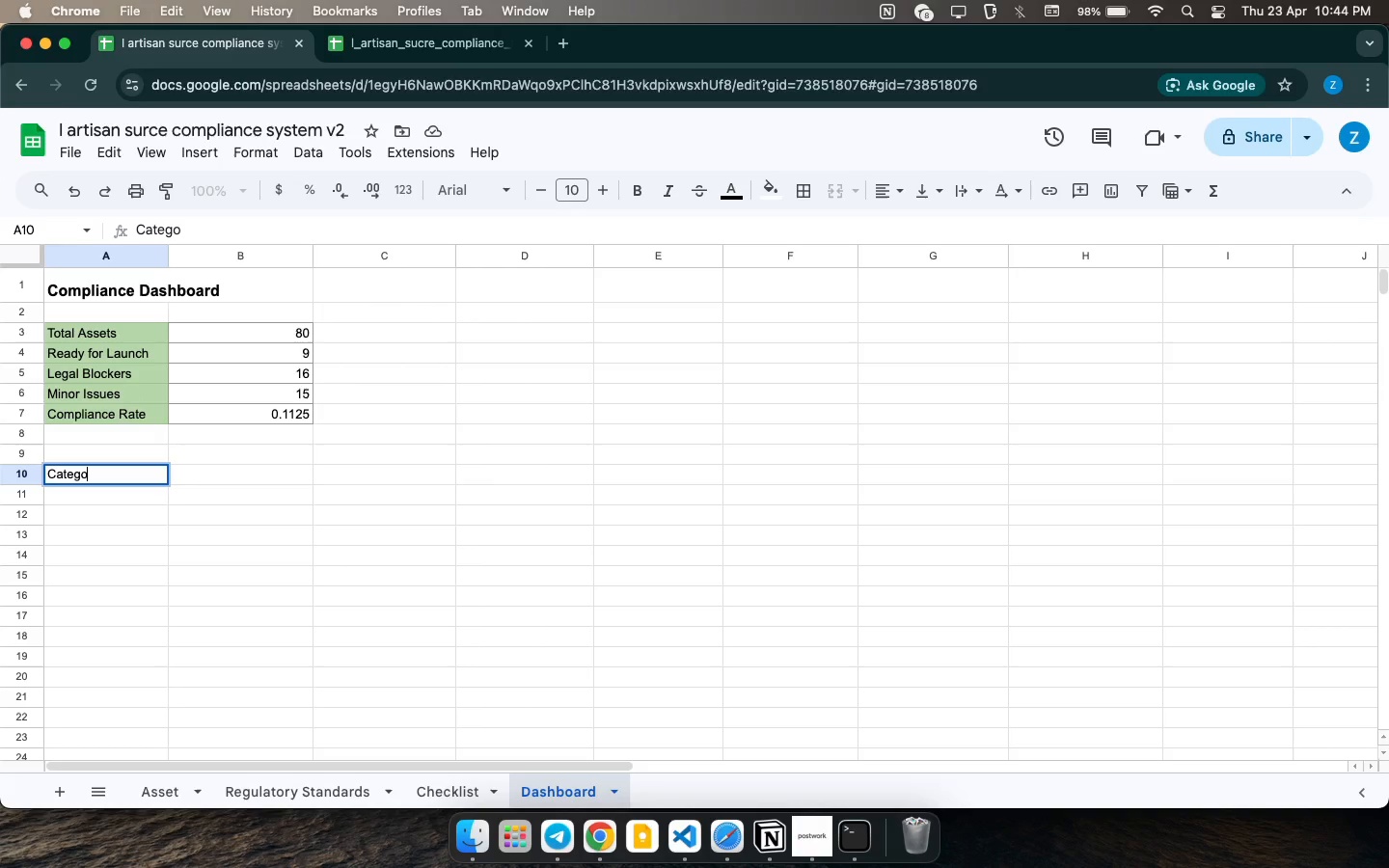 
type(ry )
 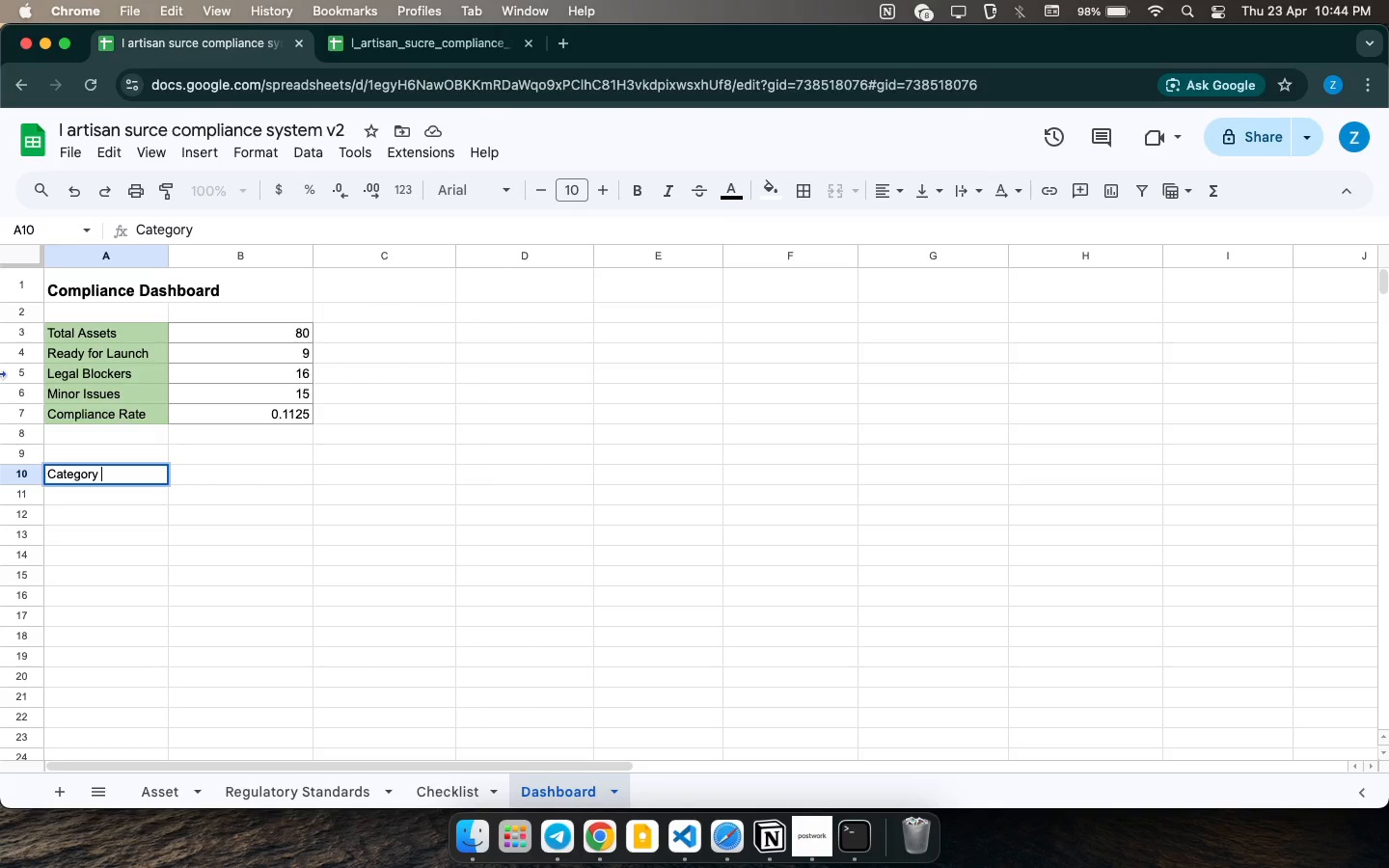 
wait(24.18)
 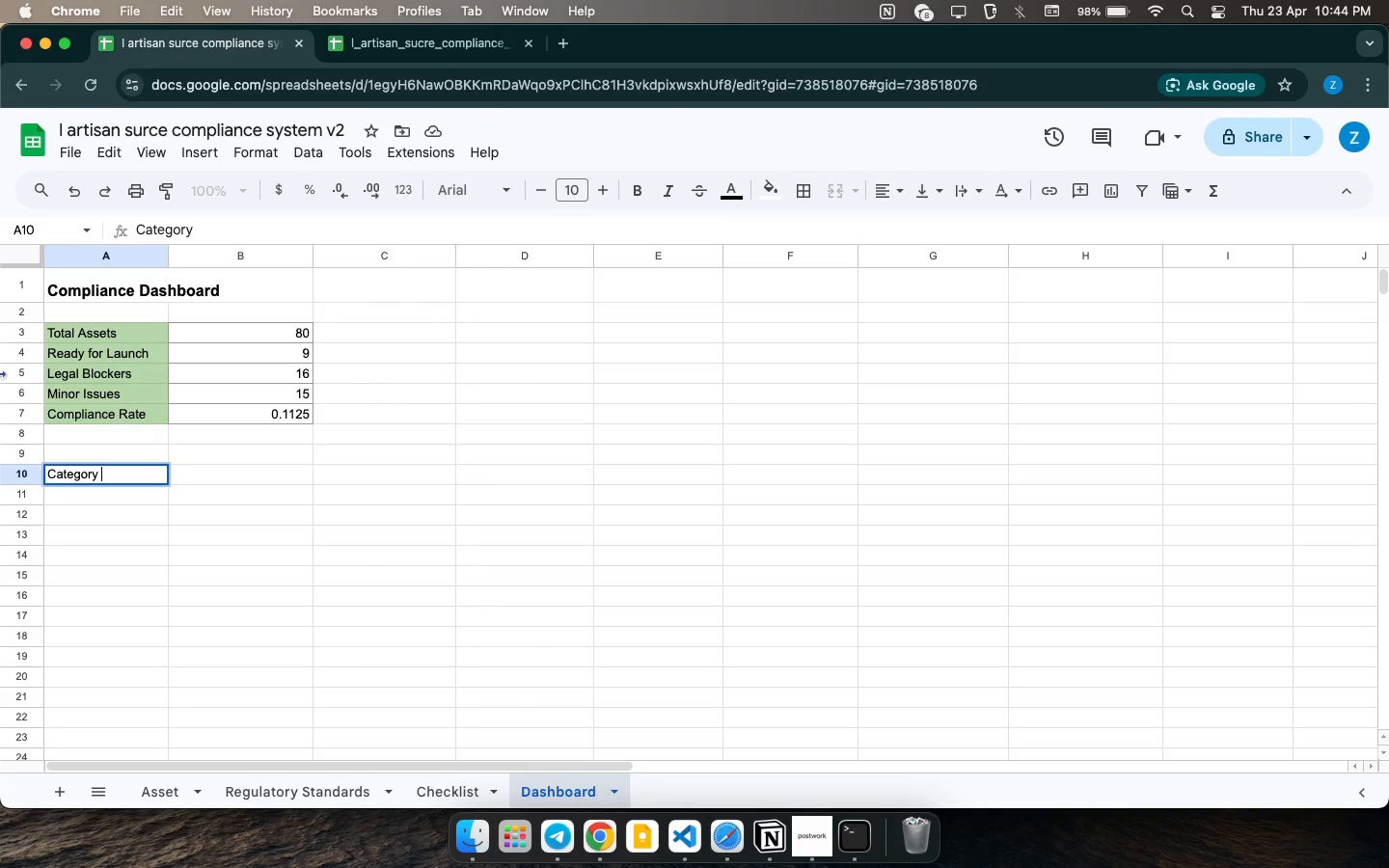 
left_click([819, 836])